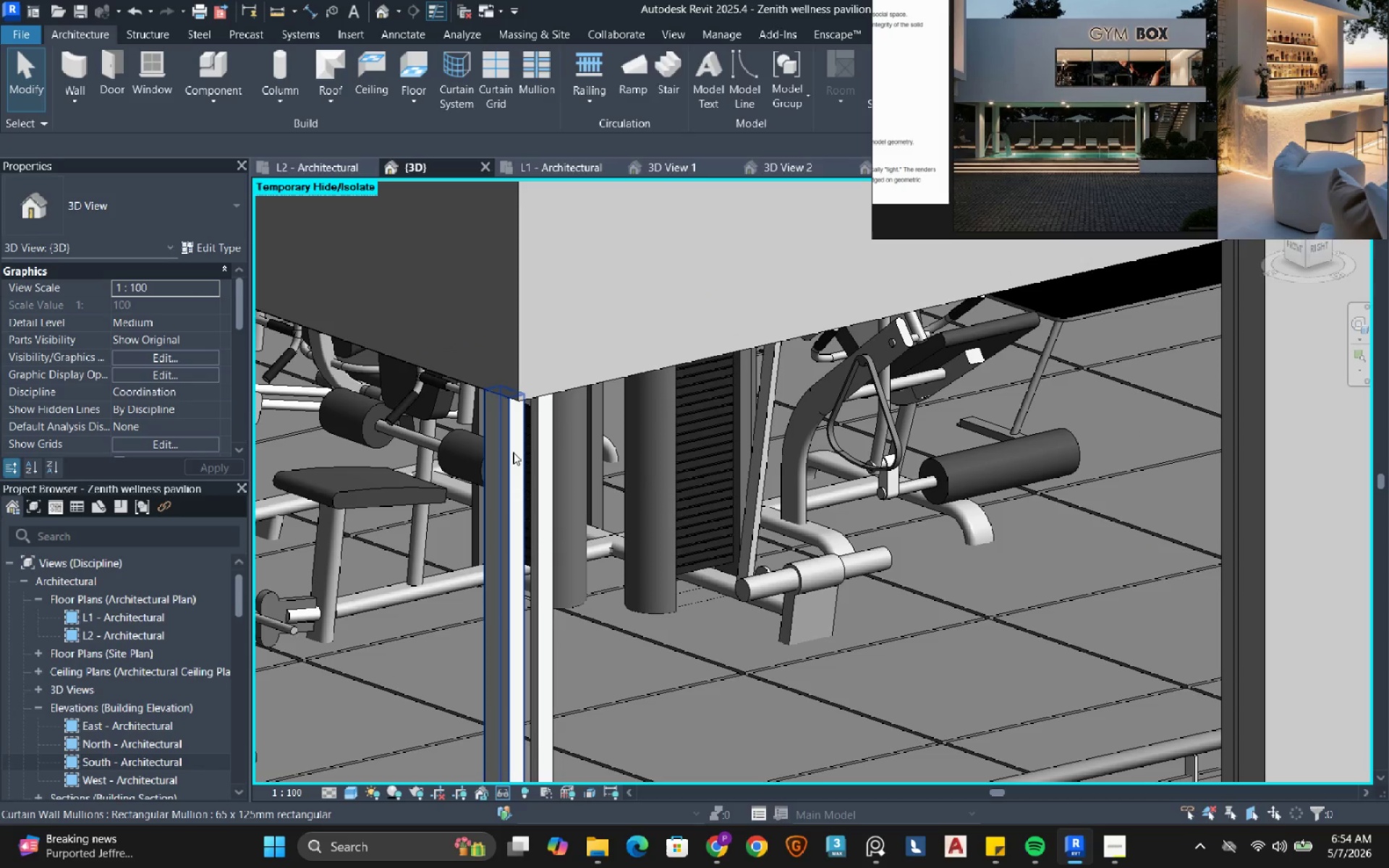 
left_click([513, 452])
 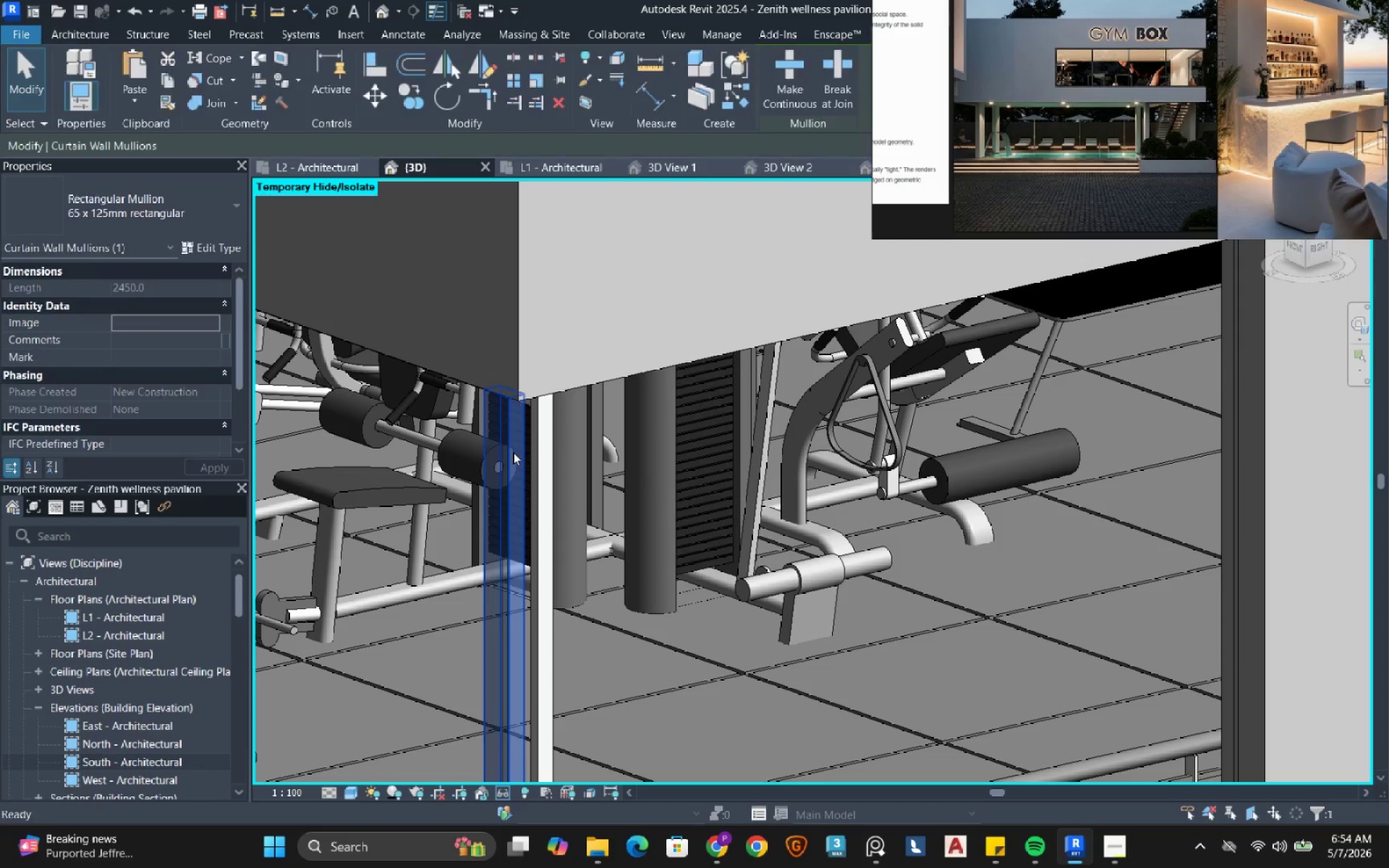 
key(Delete)
 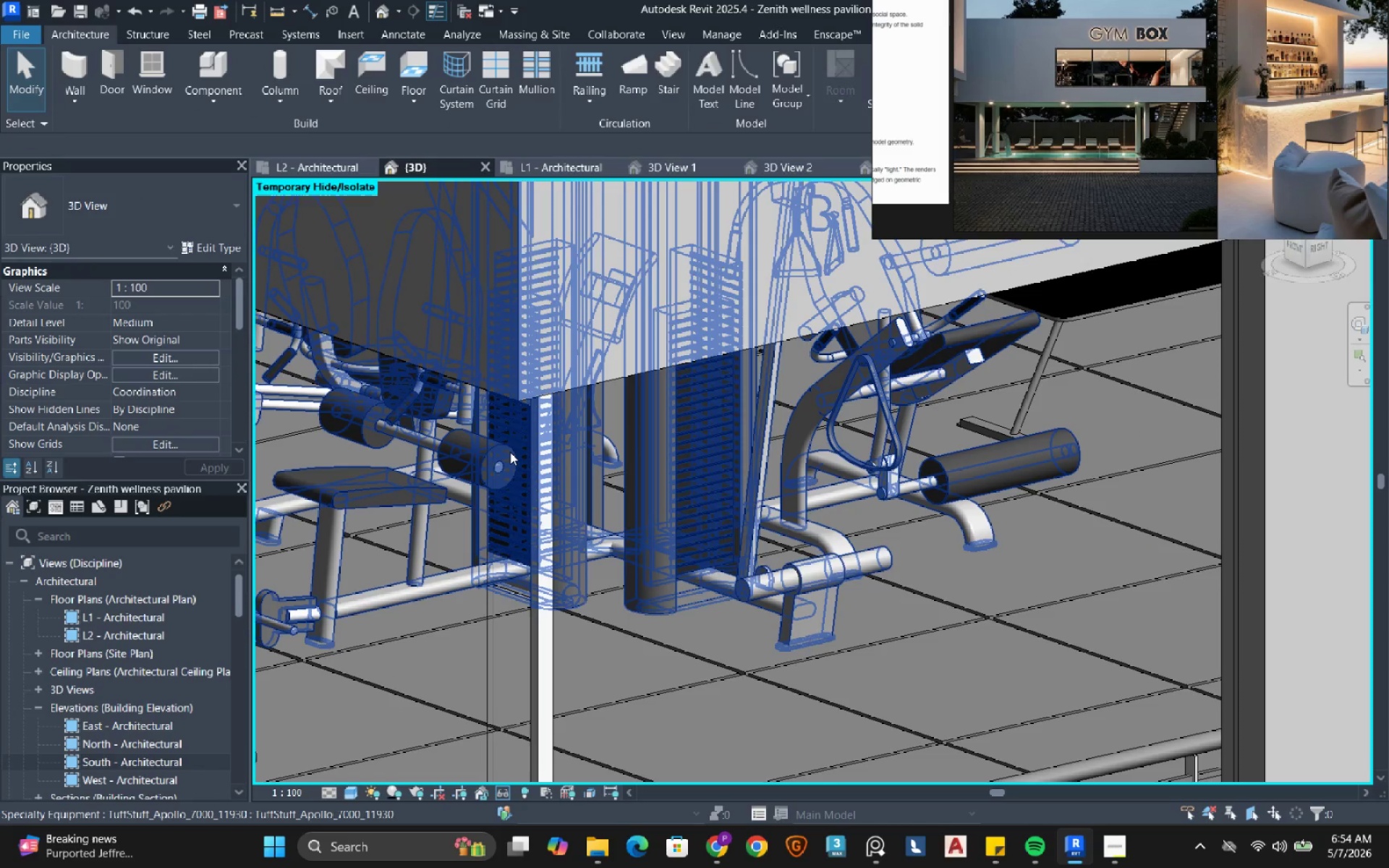 
scroll: coordinate [510, 452], scroll_direction: down, amount: 7.0
 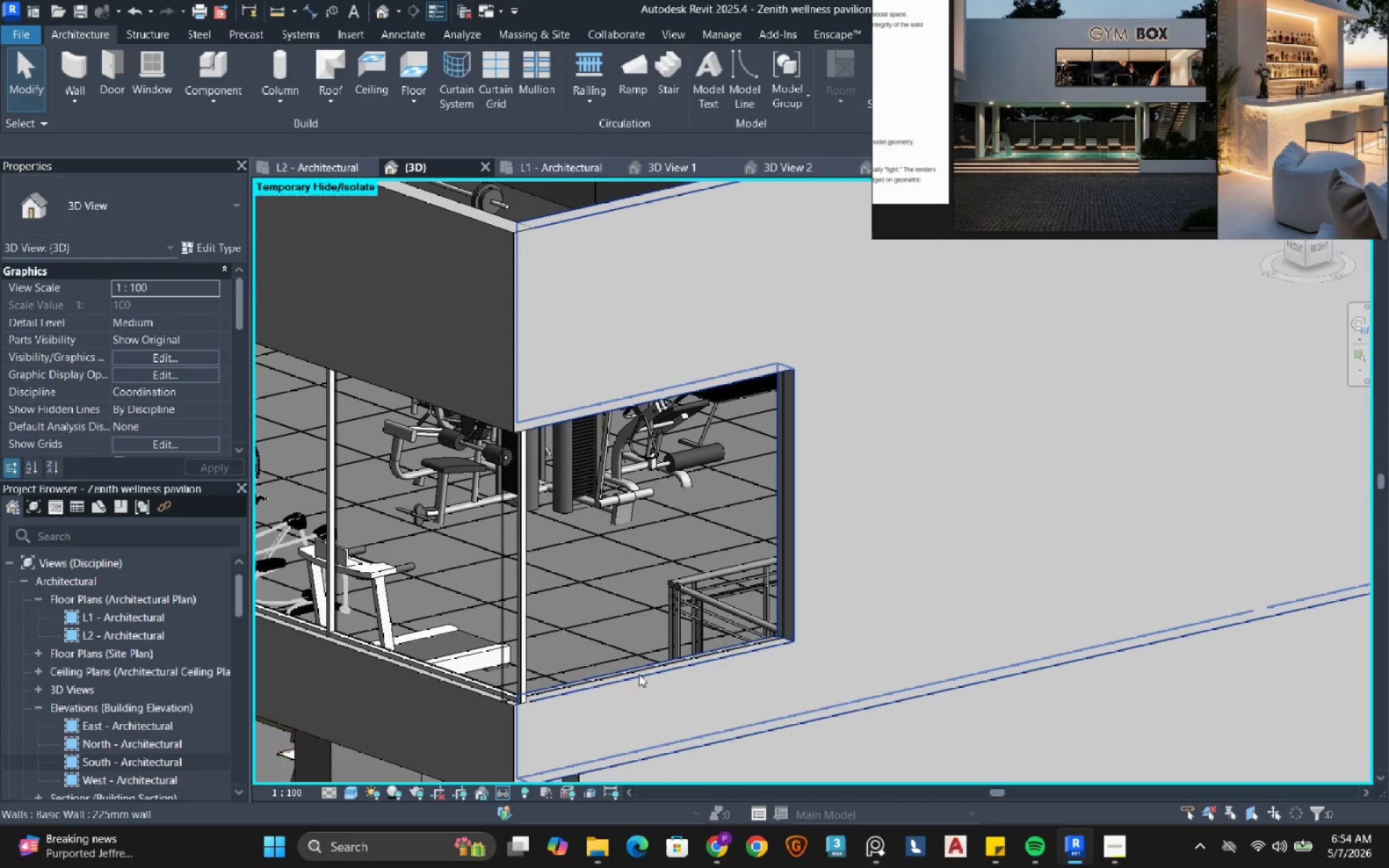 
wait(5.01)
 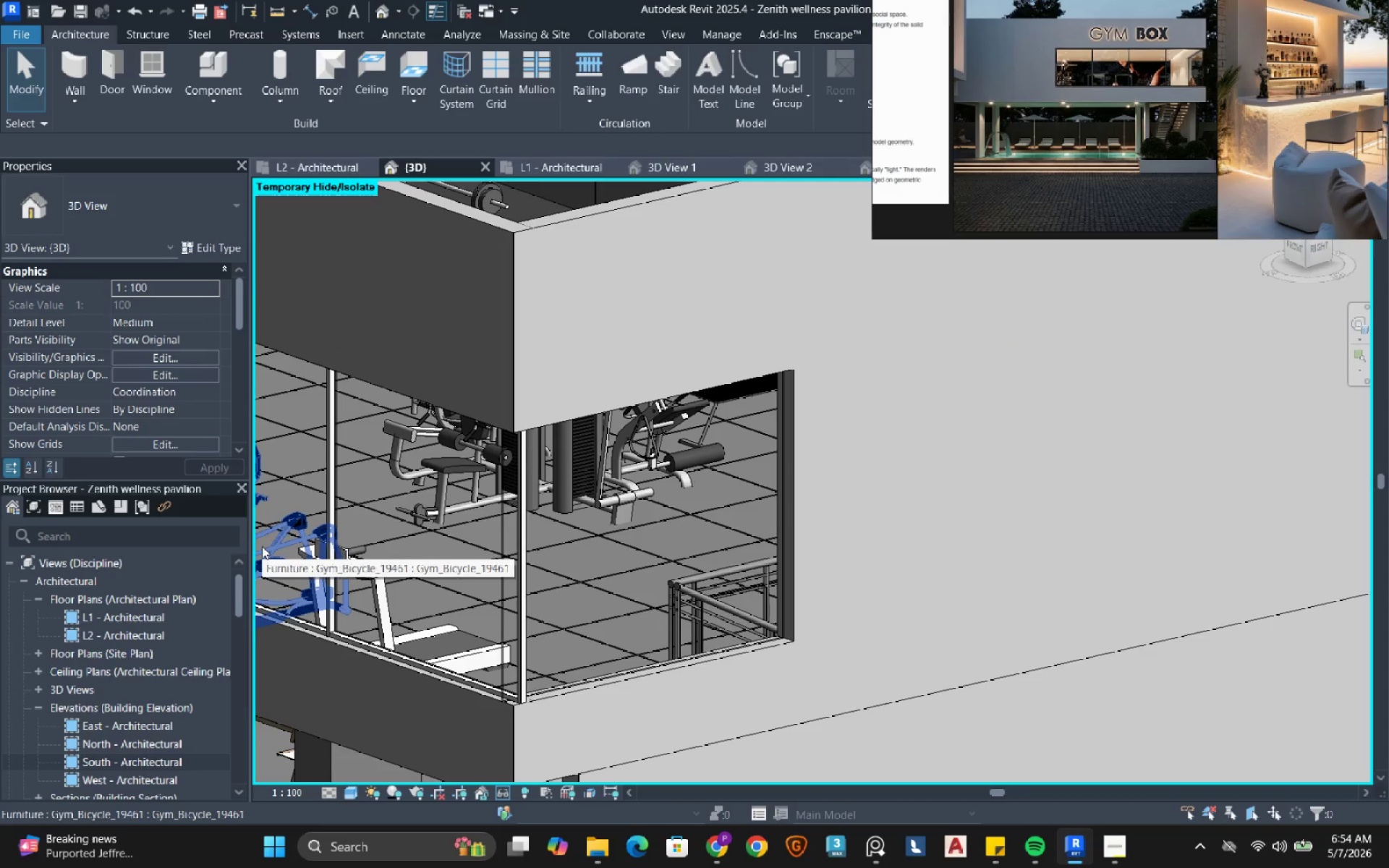 
left_click([647, 665])
 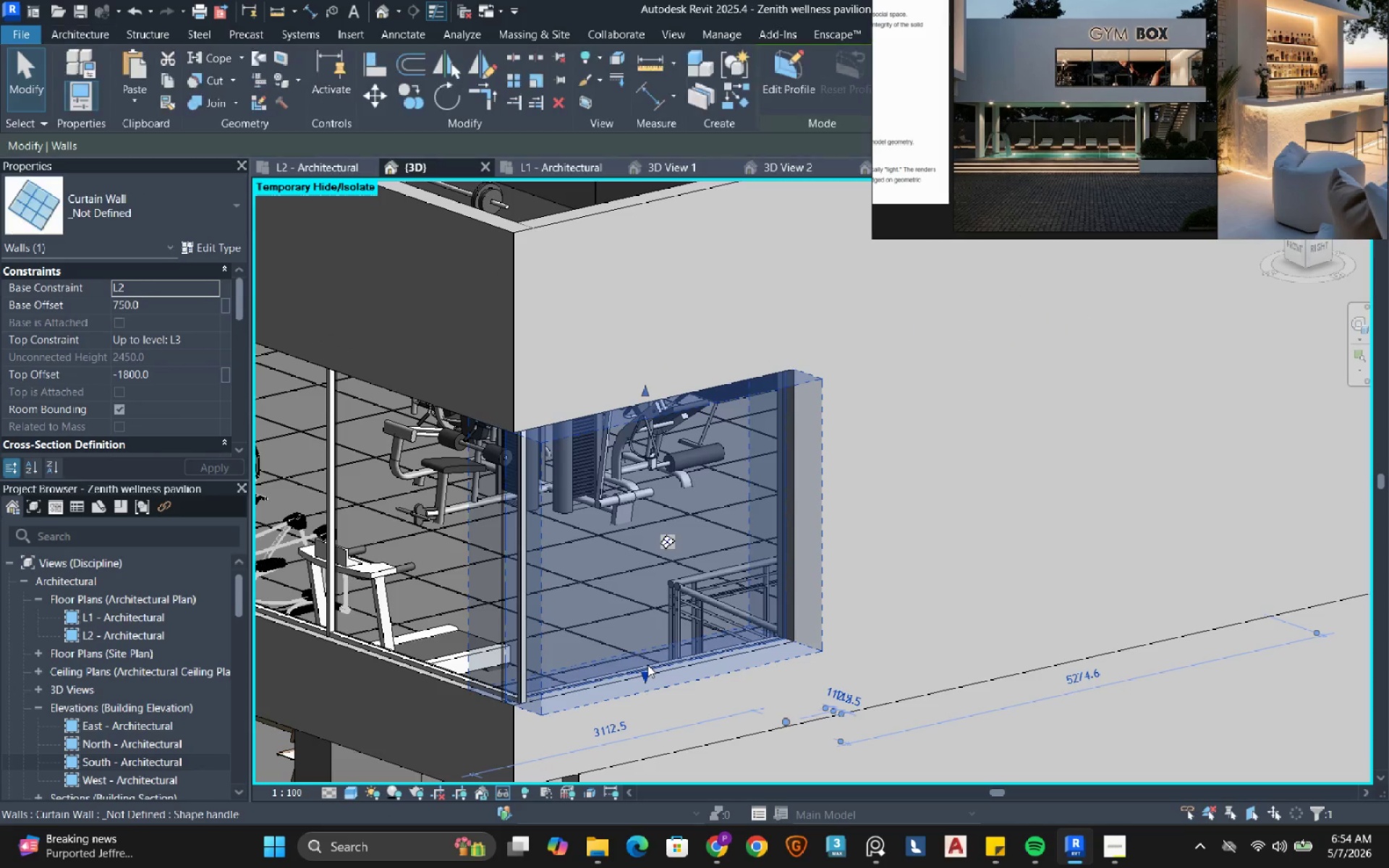 
key(Space)
 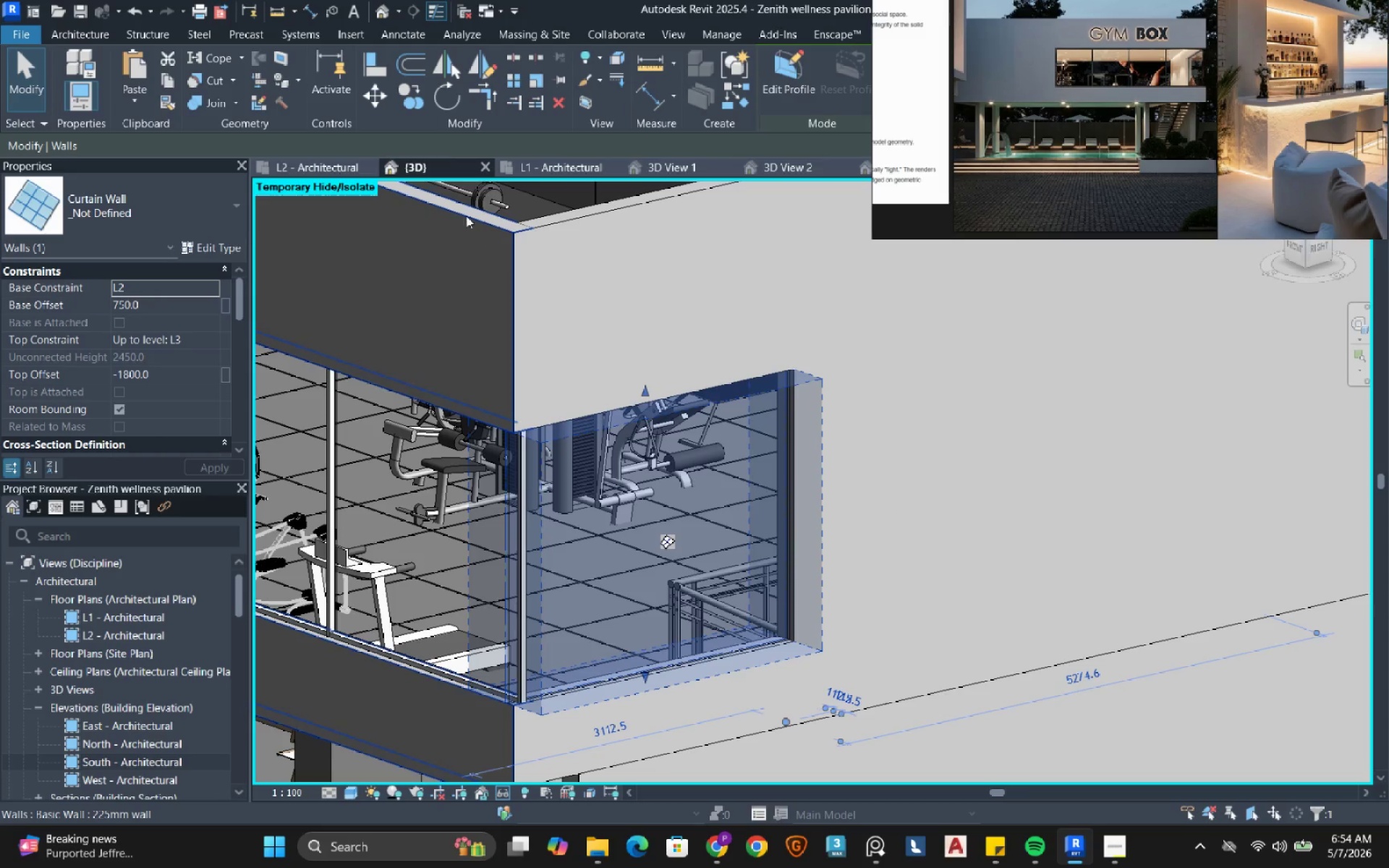 
left_click([342, 171])
 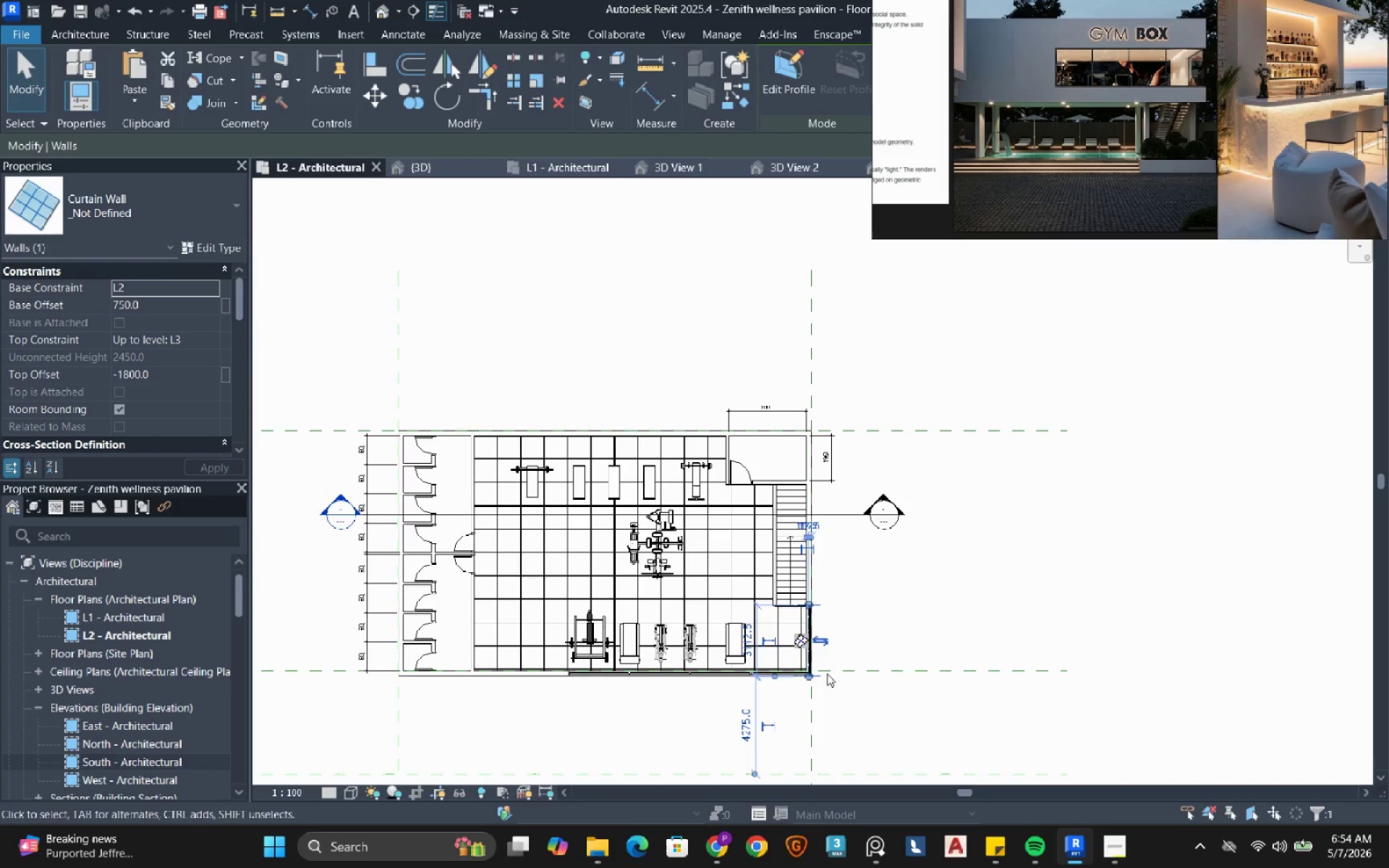 
scroll: coordinate [789, 634], scroll_direction: up, amount: 22.0
 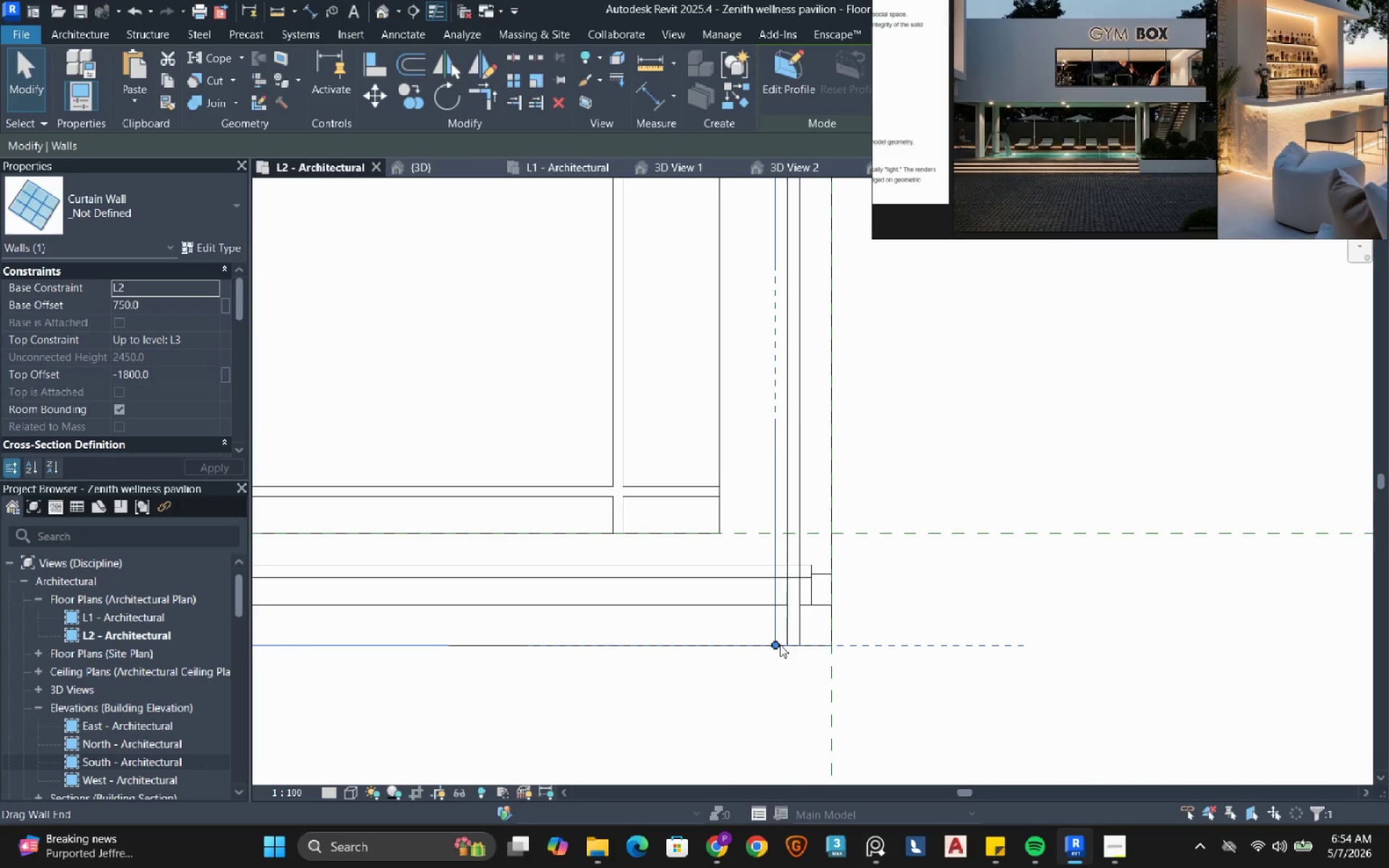 
left_click_drag(start_coordinate=[780, 644], to_coordinate=[789, 562])
 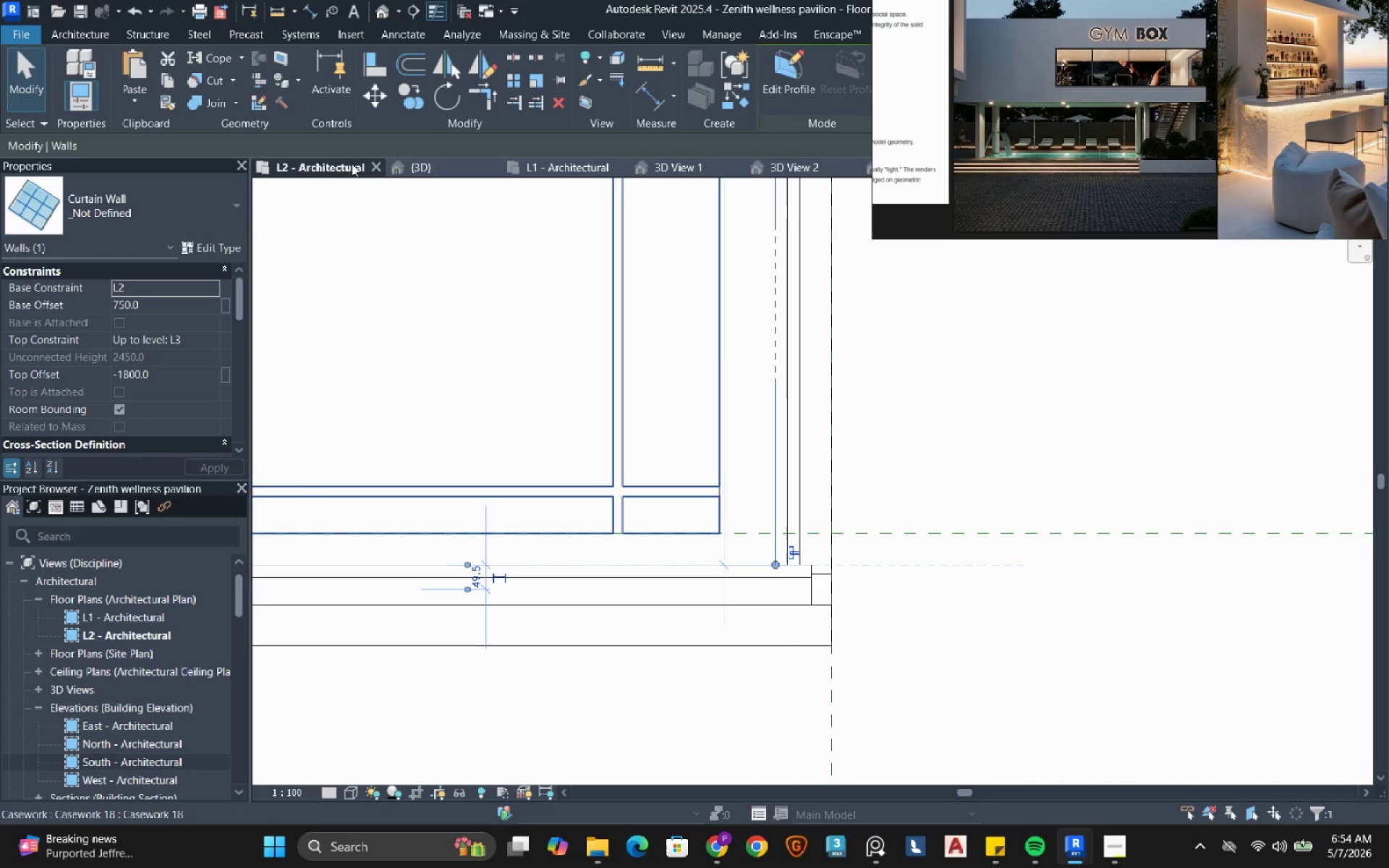 
key(Backspace)
 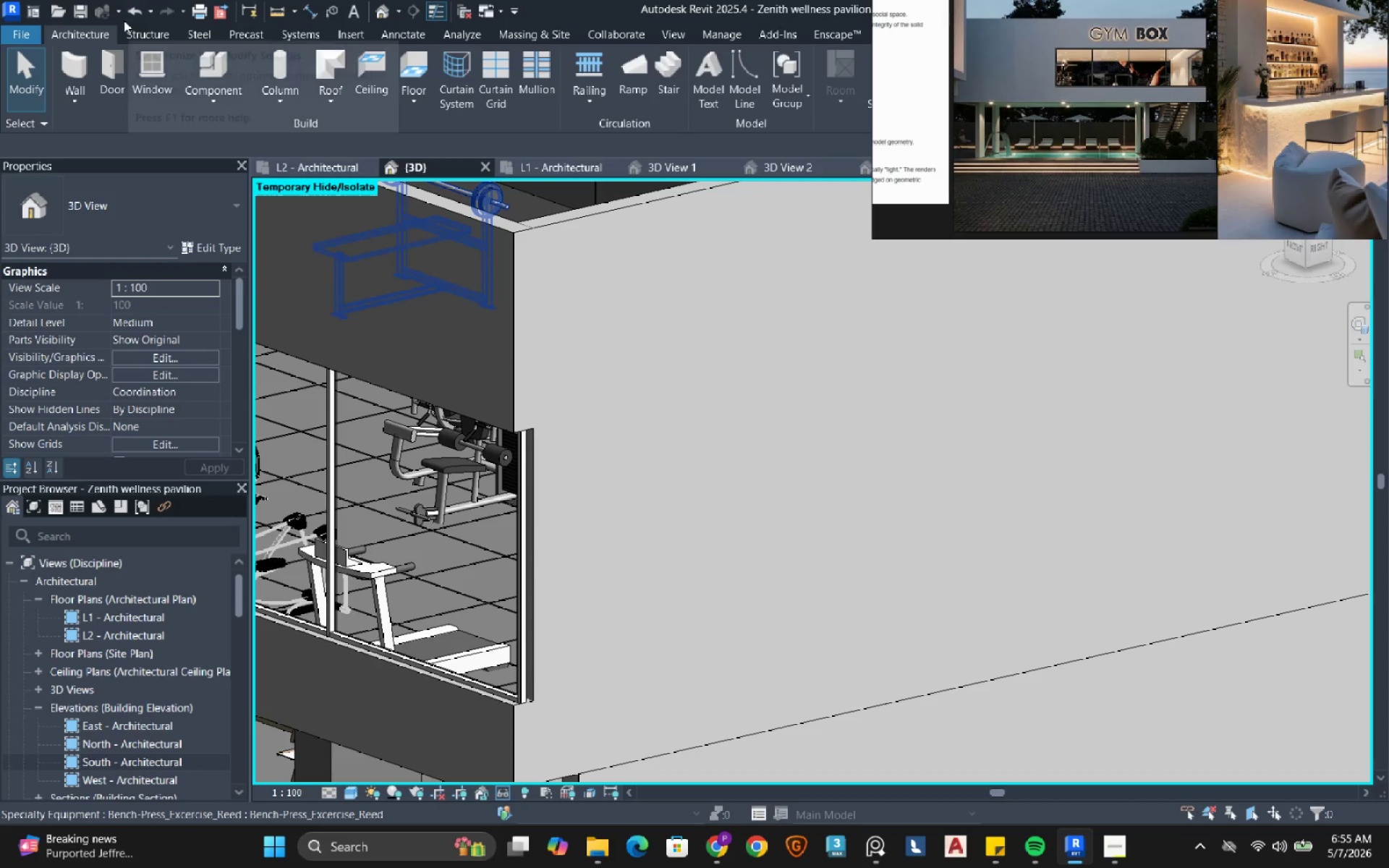 
left_click([130, 14])
 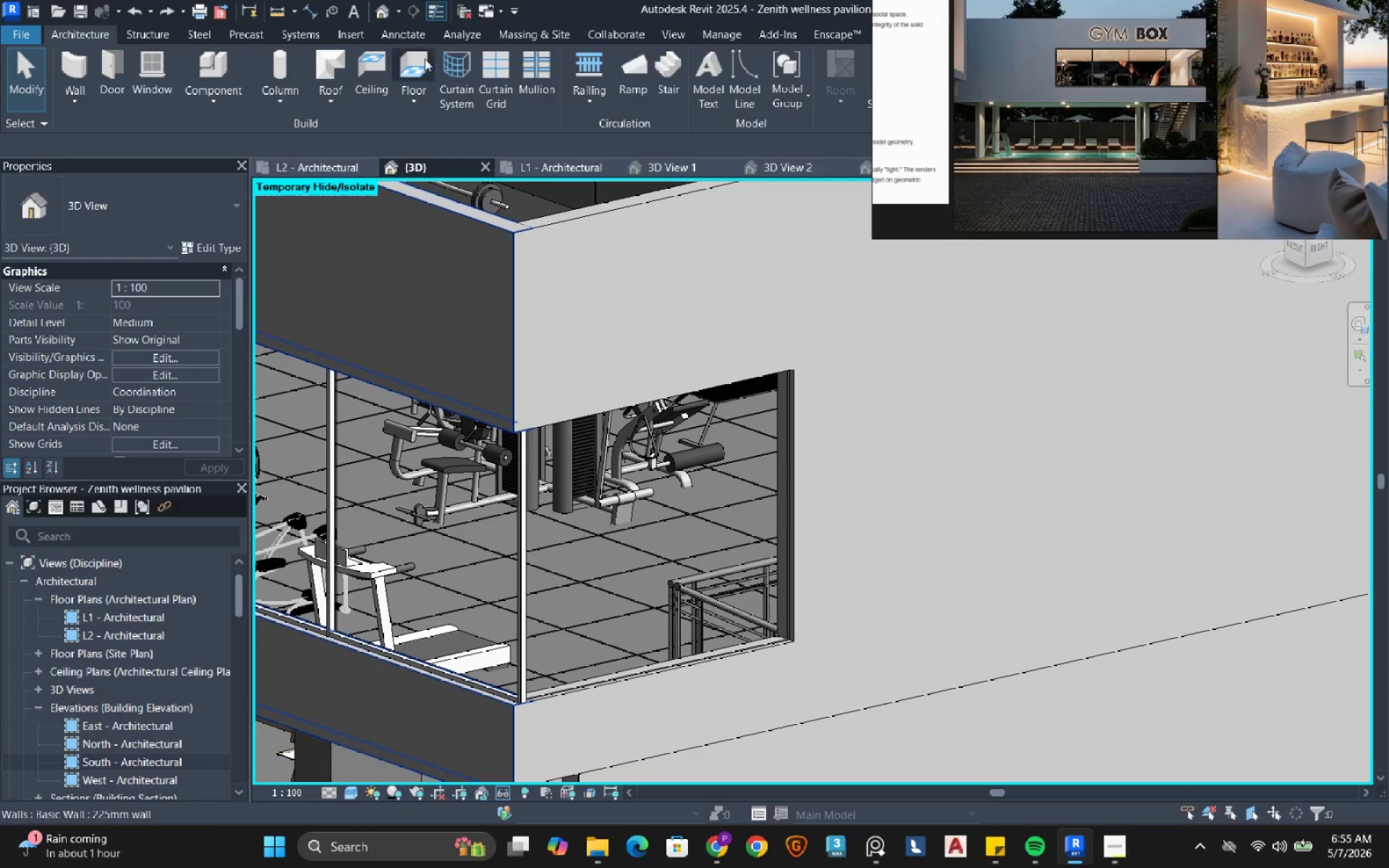 
left_click([524, 79])
 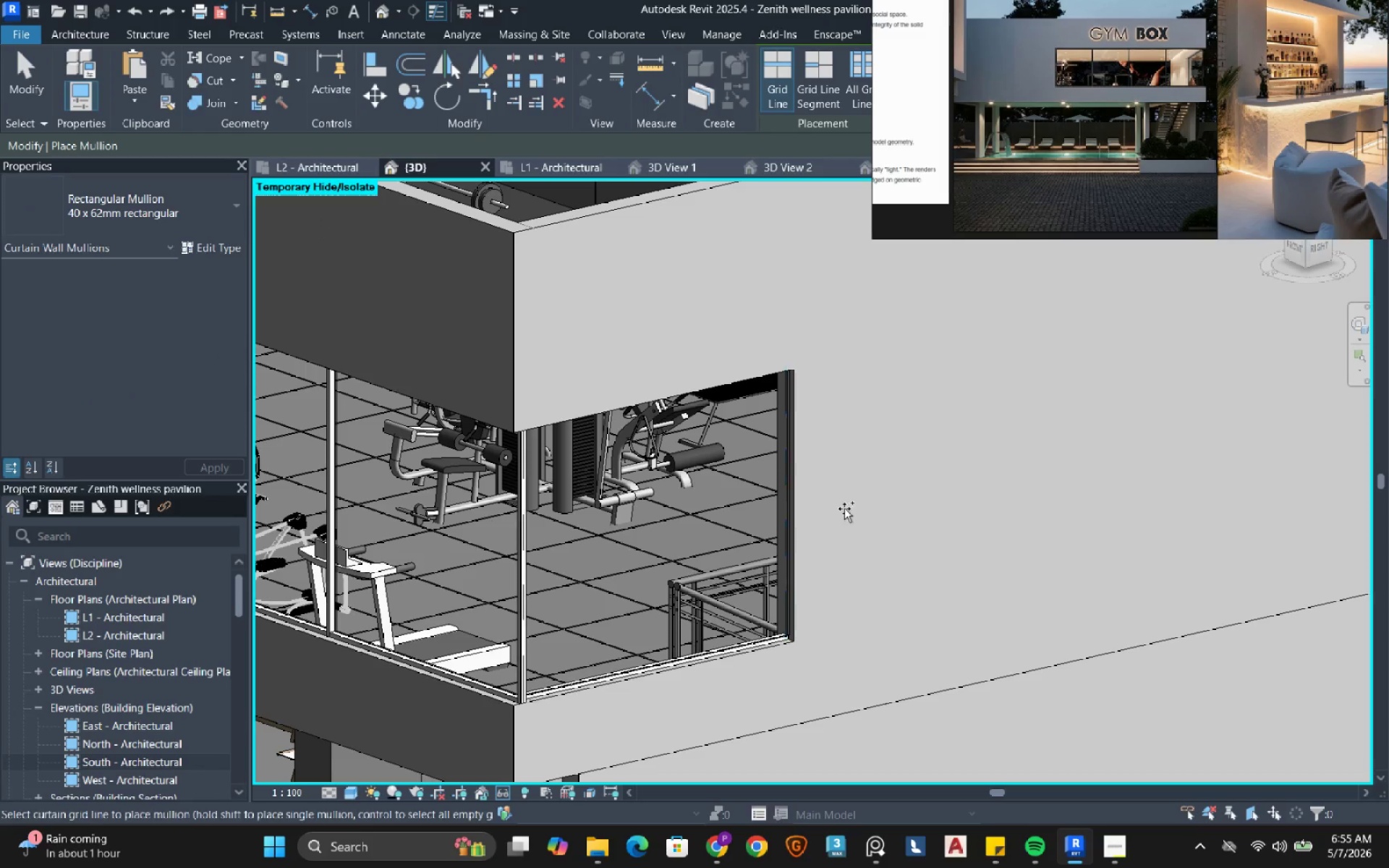 
left_click([794, 499])
 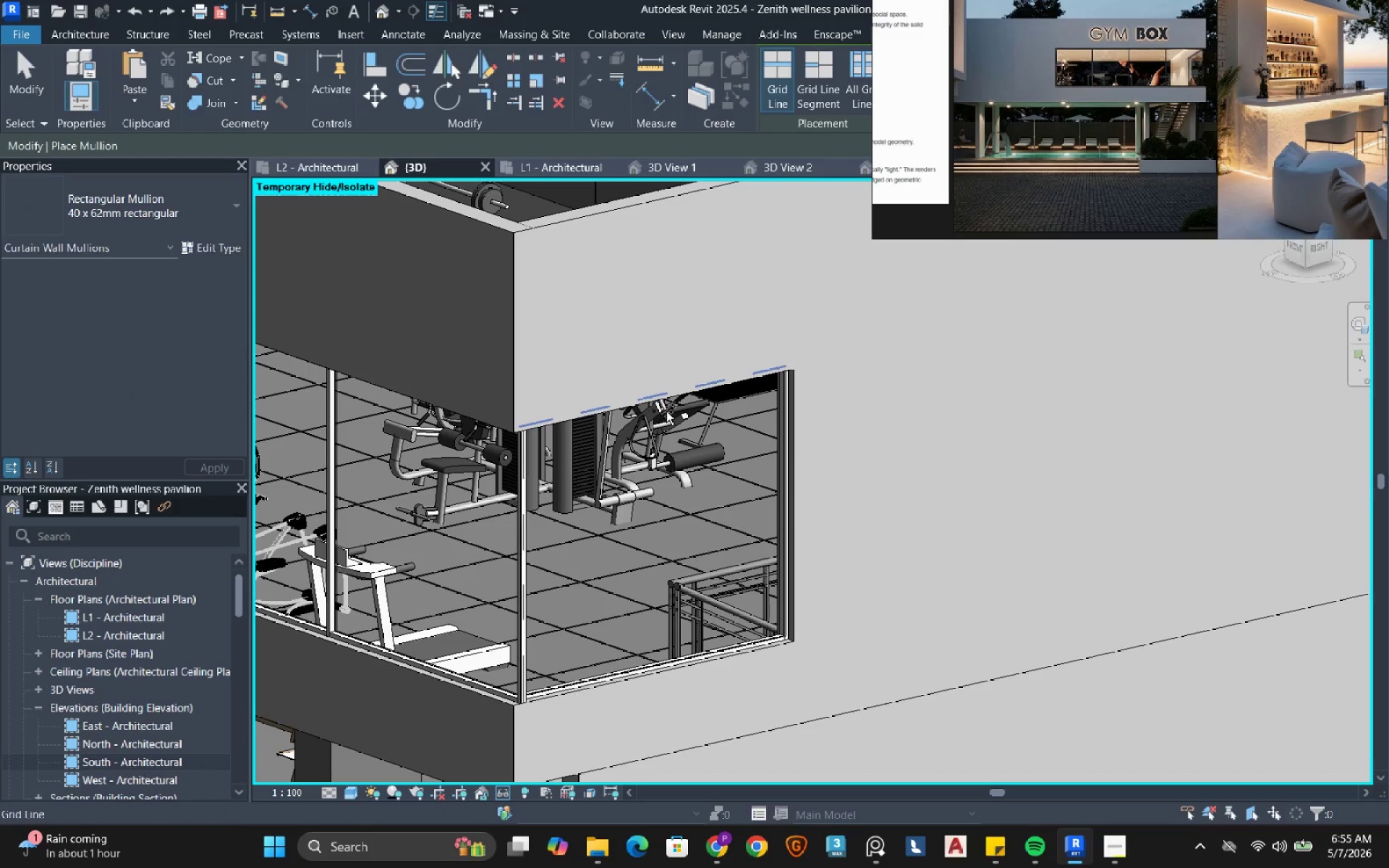 
left_click([666, 412])
 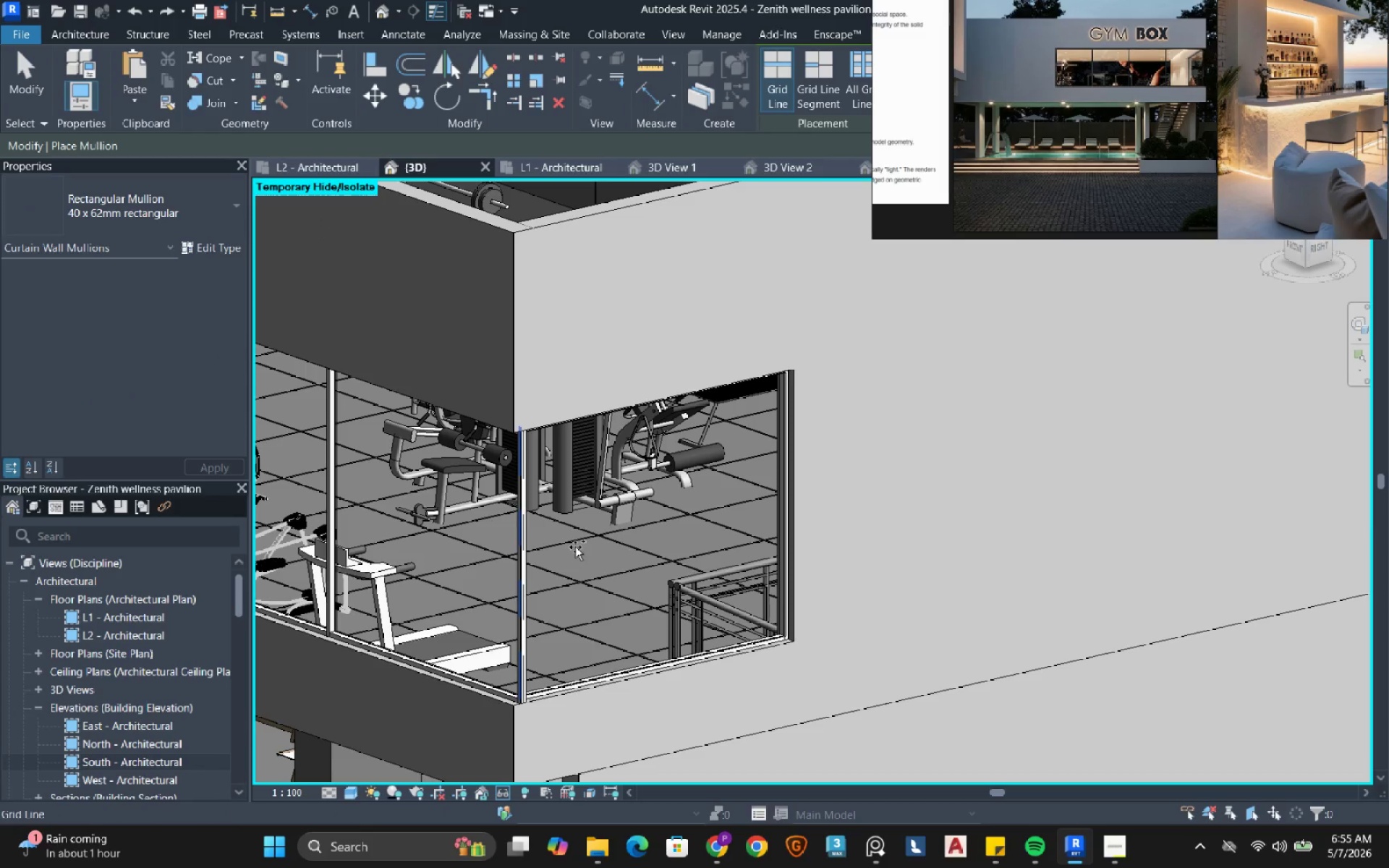 
hold_key(key=ShiftRight, duration=0.77)
 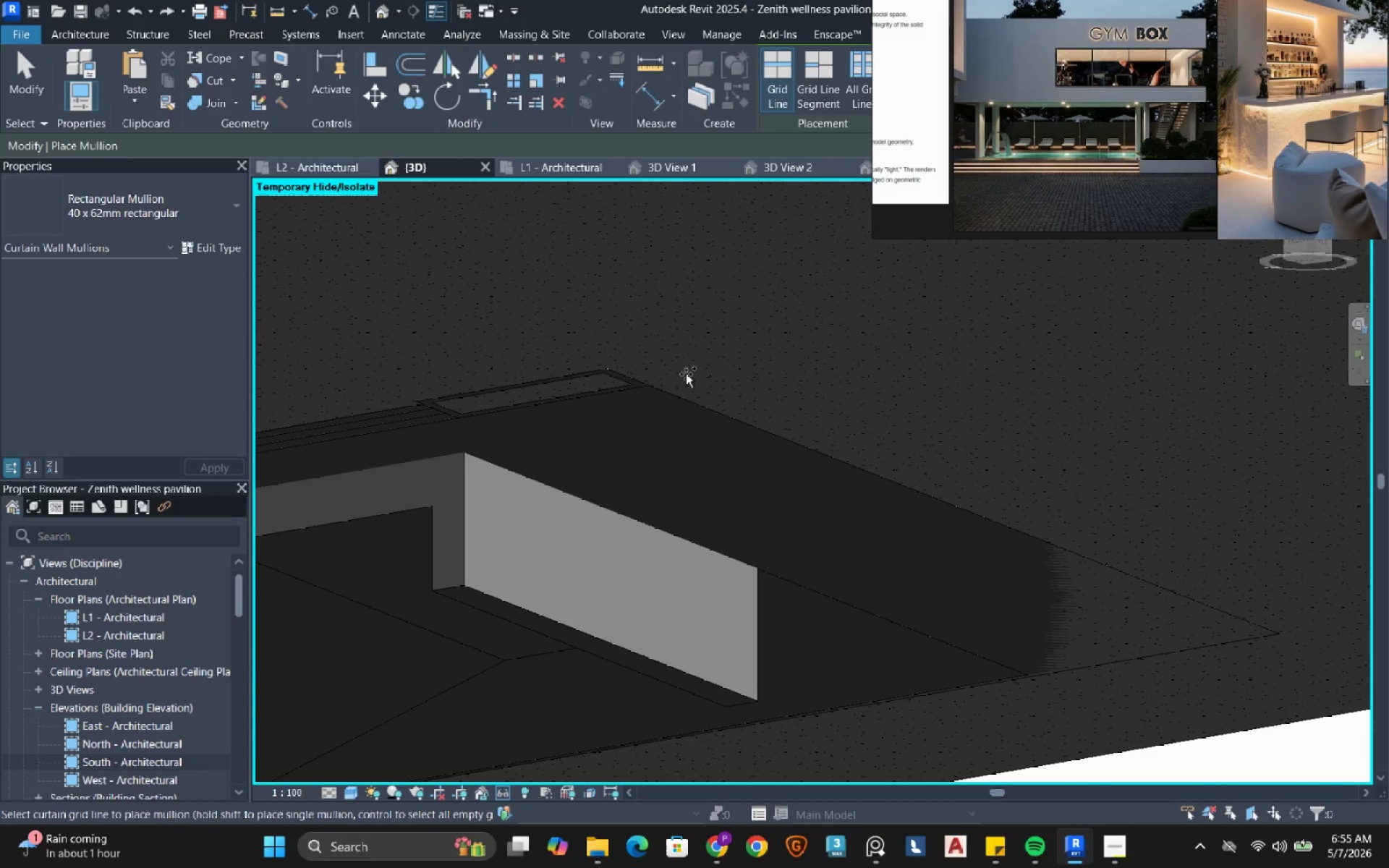 
scroll: coordinate [579, 546], scroll_direction: down, amount: 3.0
 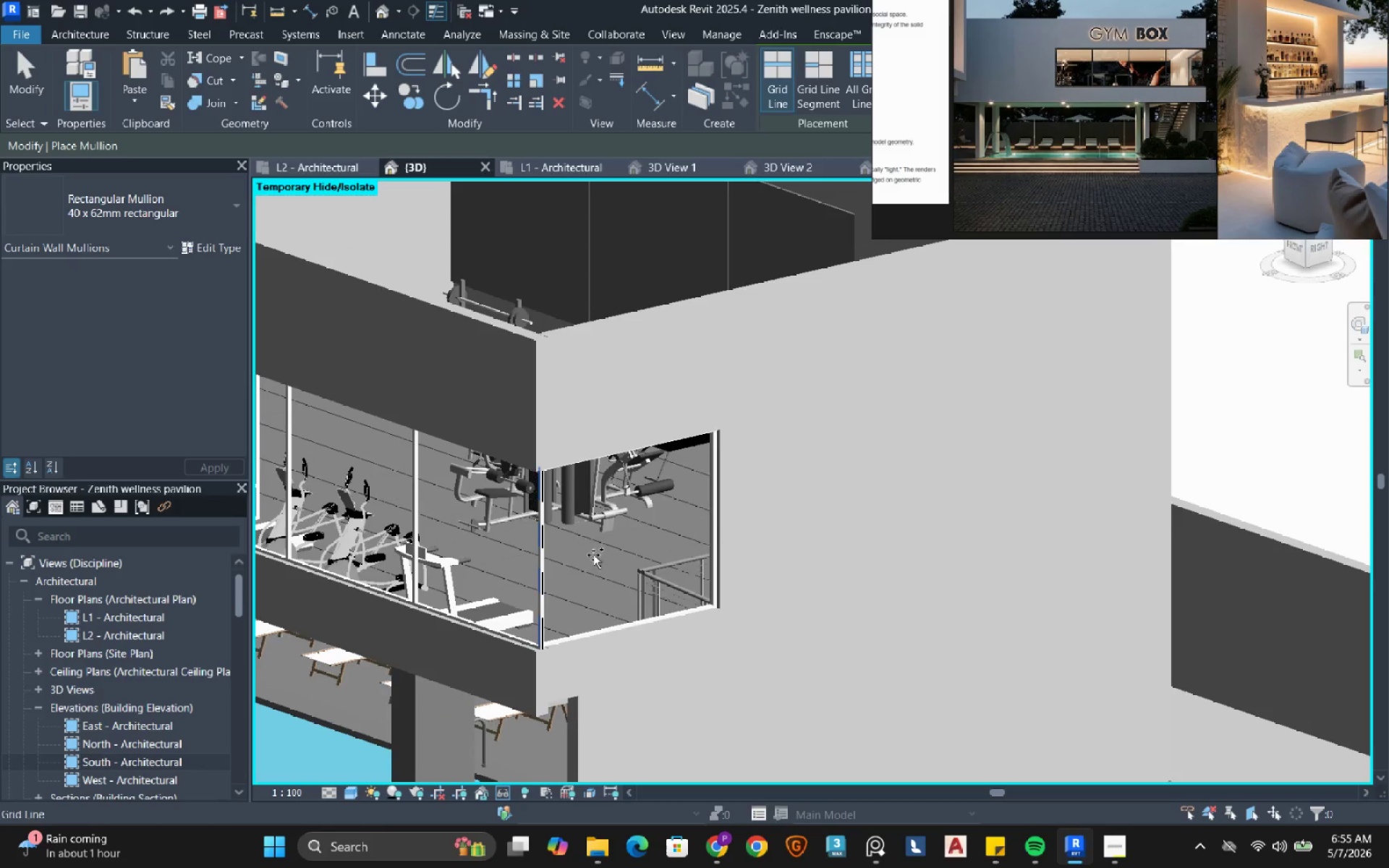 
hold_key(key=ShiftRight, duration=2.44)
 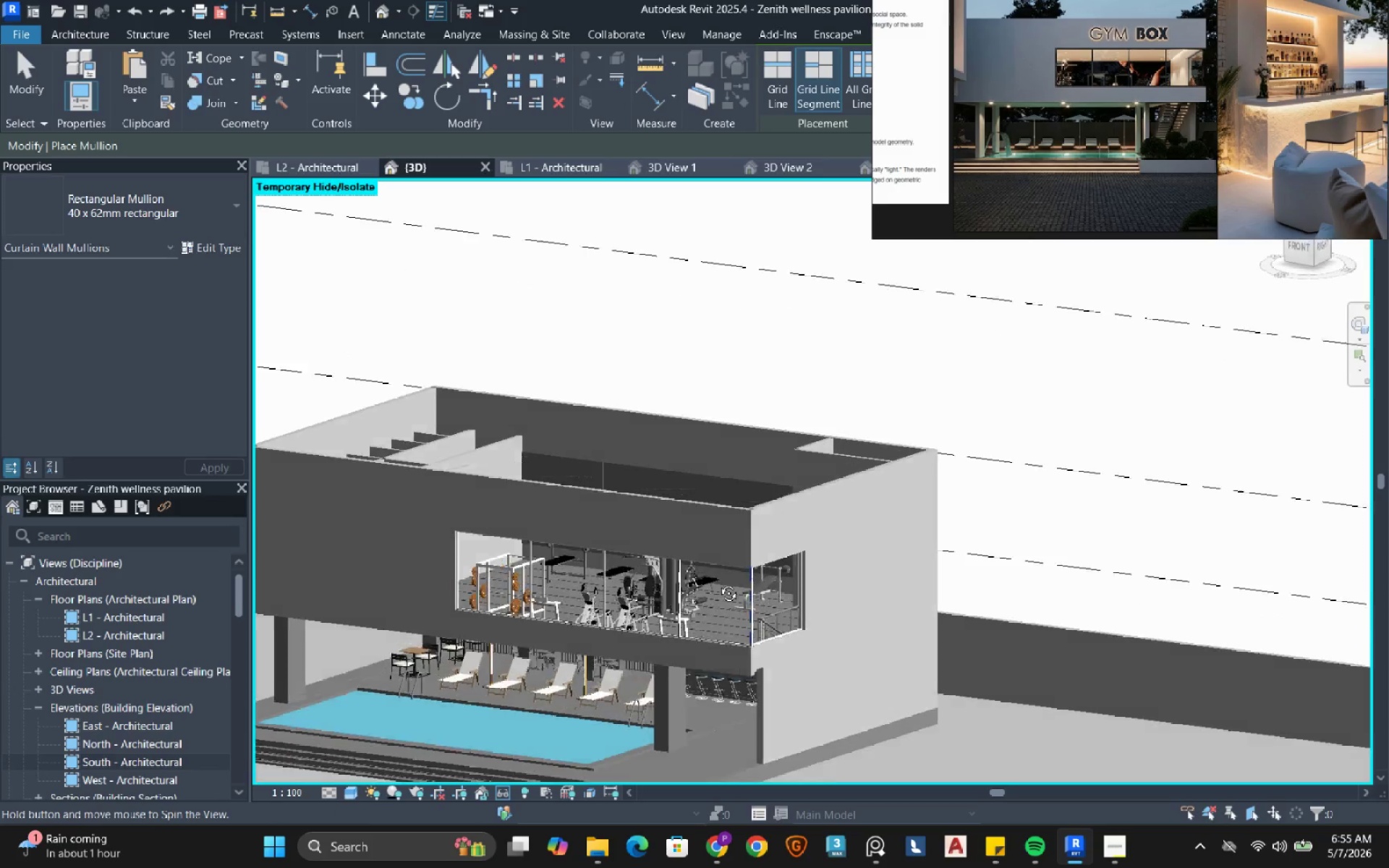 
hold_key(key=ShiftRight, duration=2.3)
 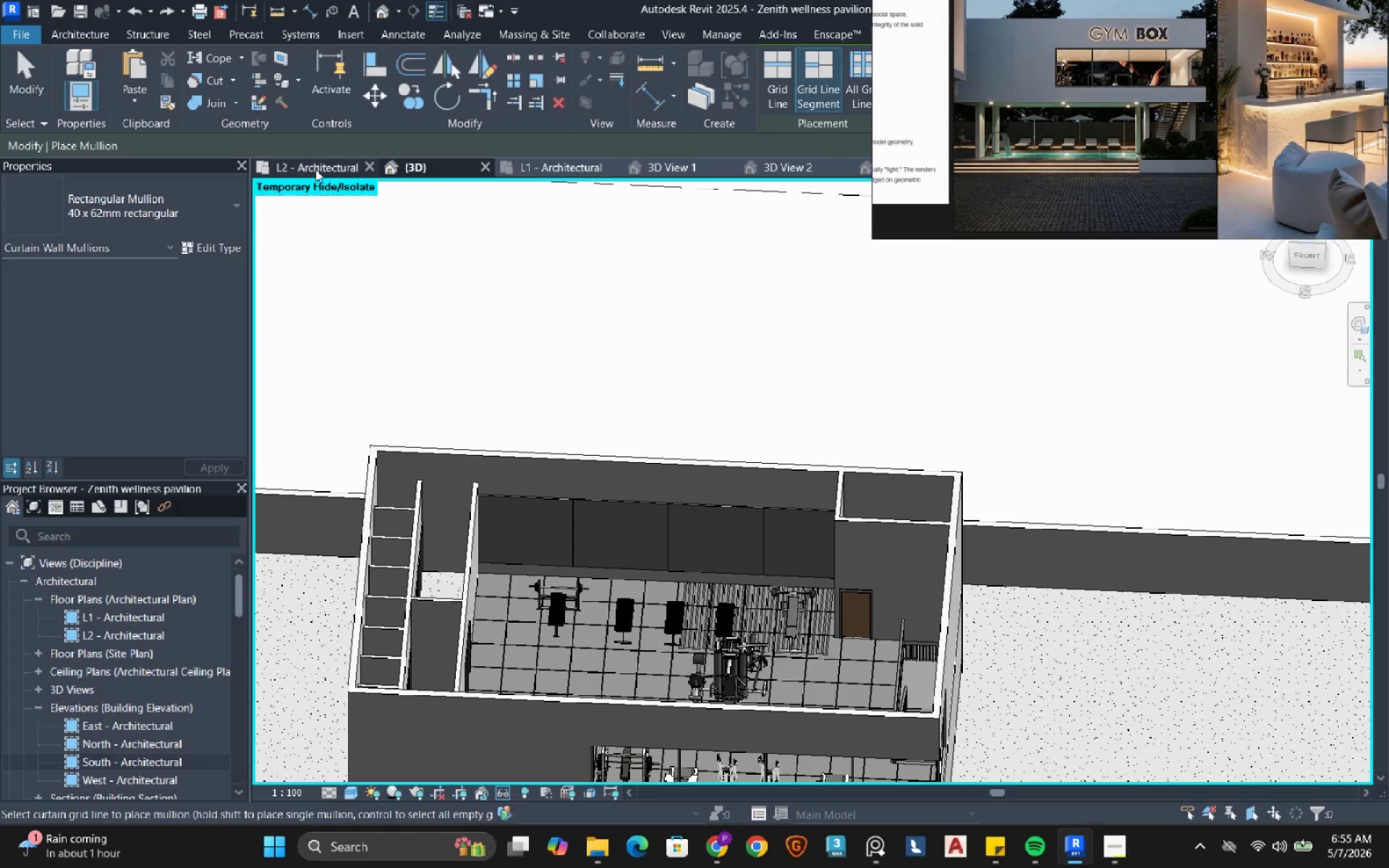 
scroll: coordinate [671, 513], scroll_direction: down, amount: 6.0
 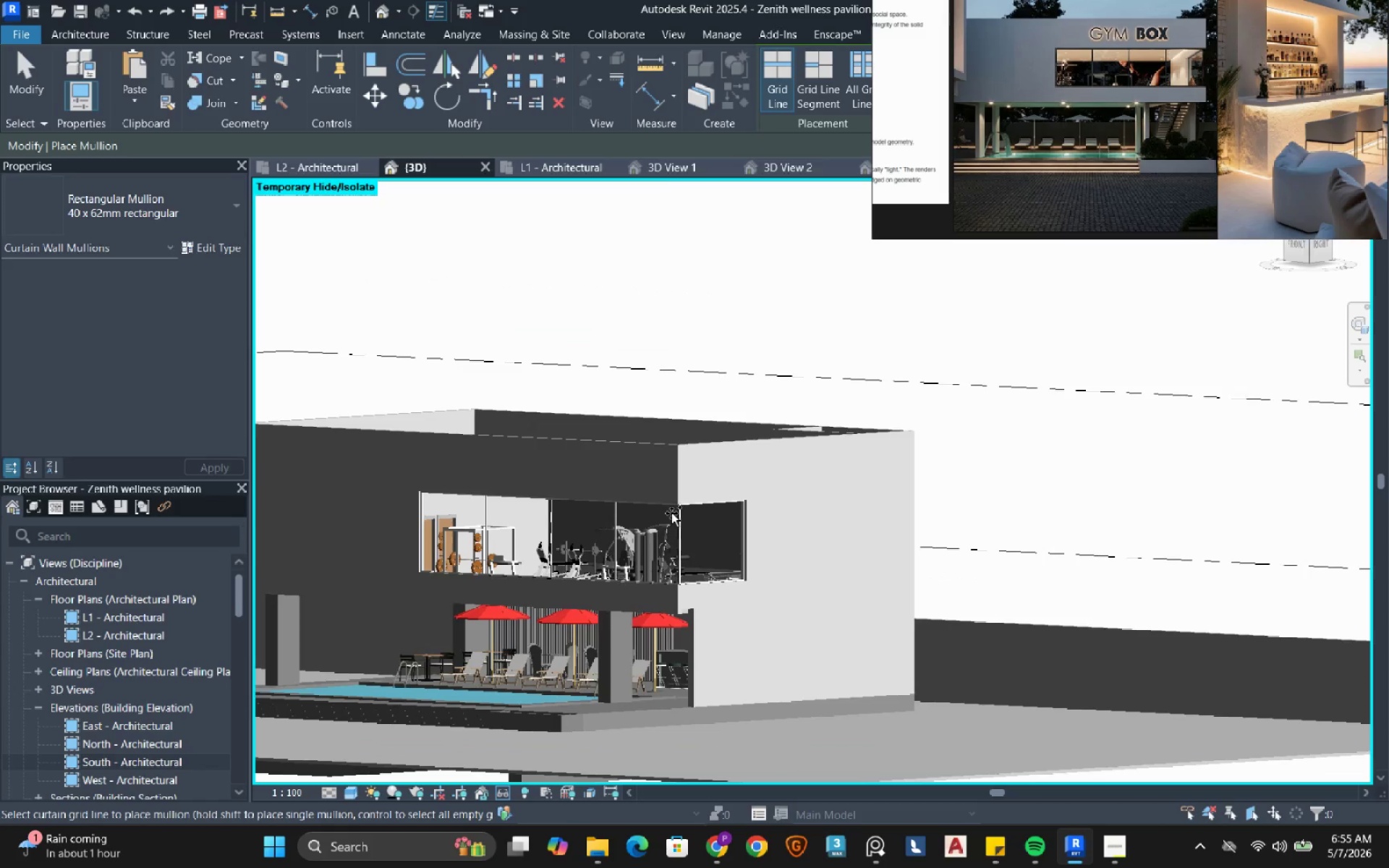 
left_click([315, 169])
 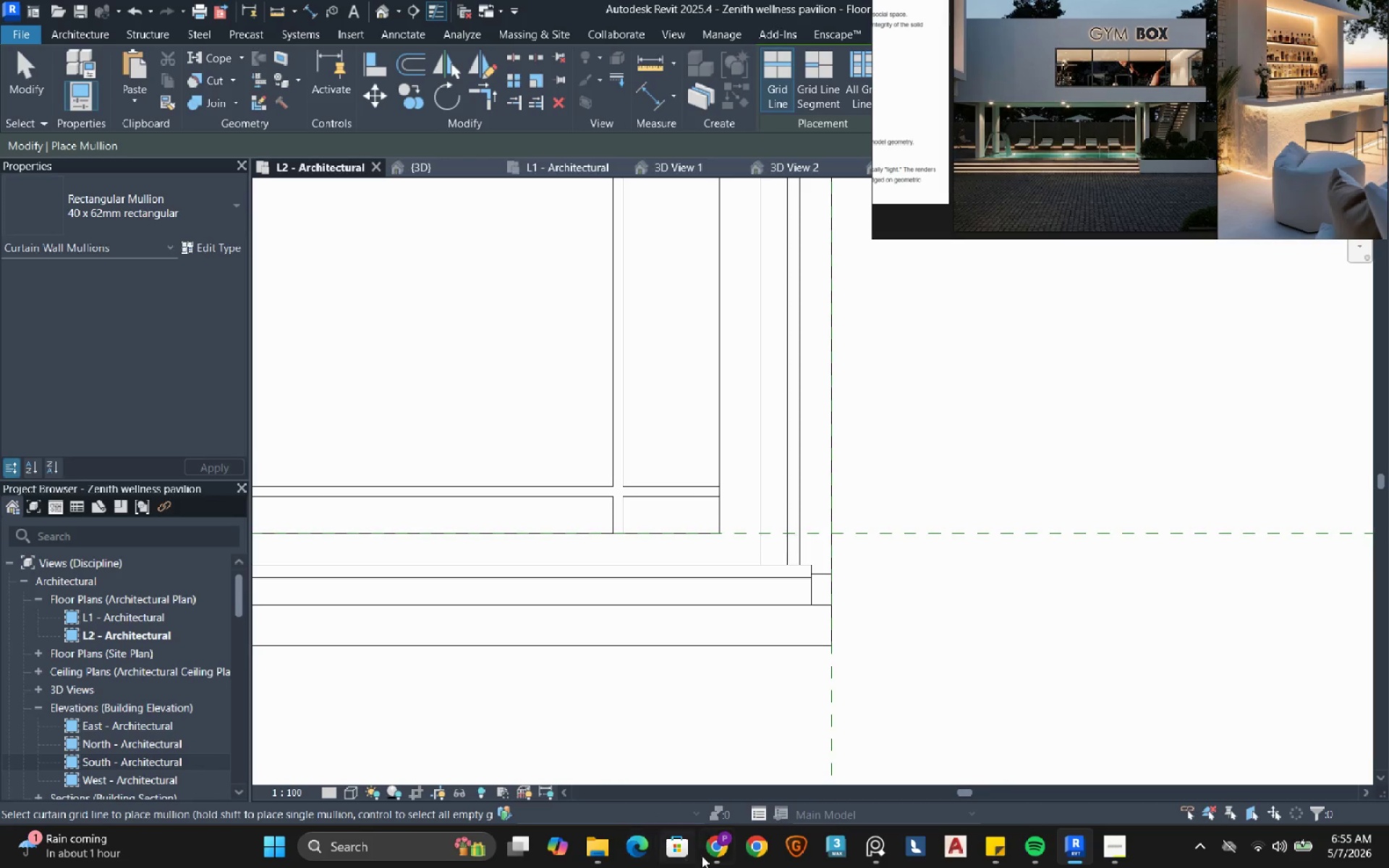 
left_click([714, 856])
 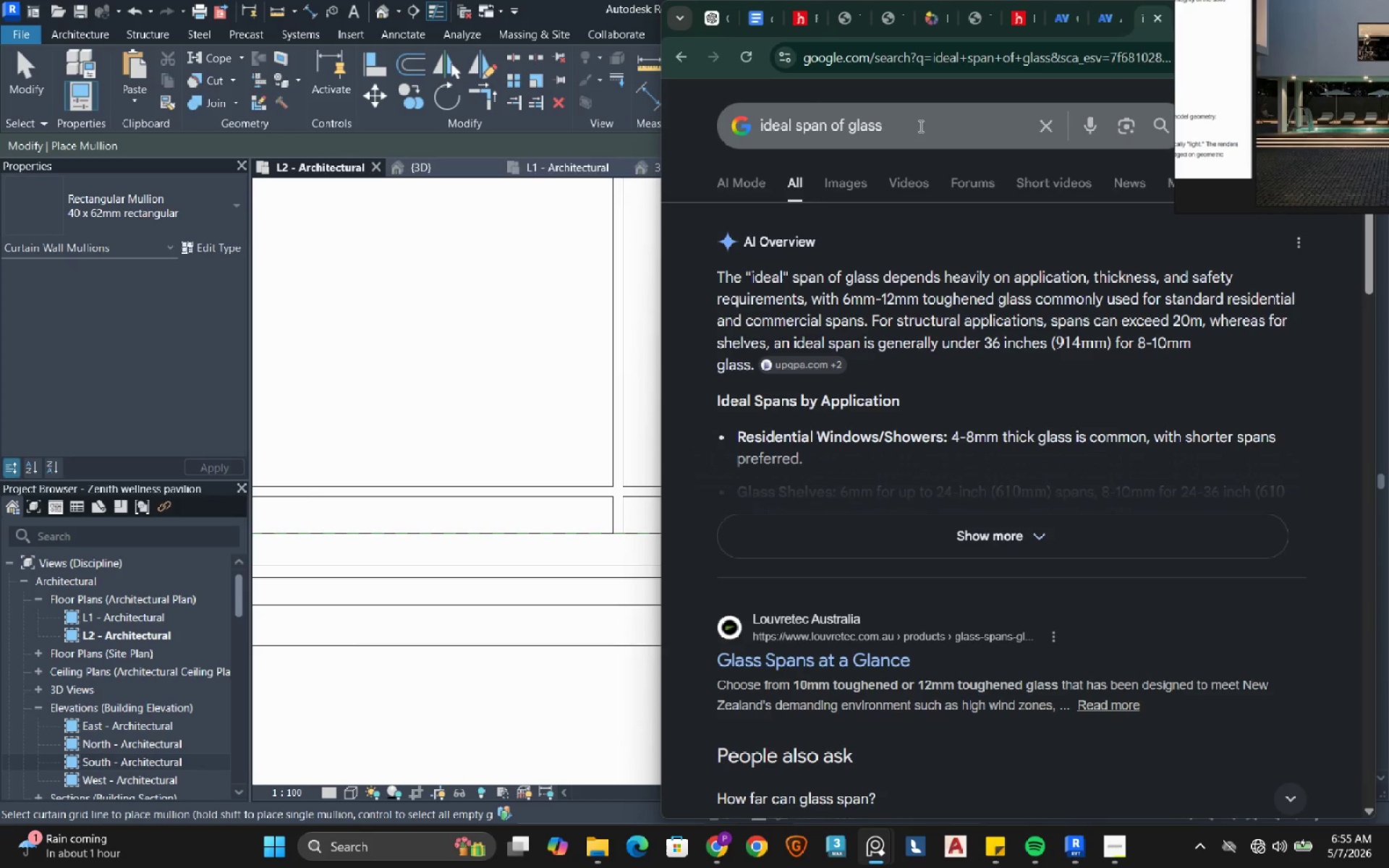 
wait(6.25)
 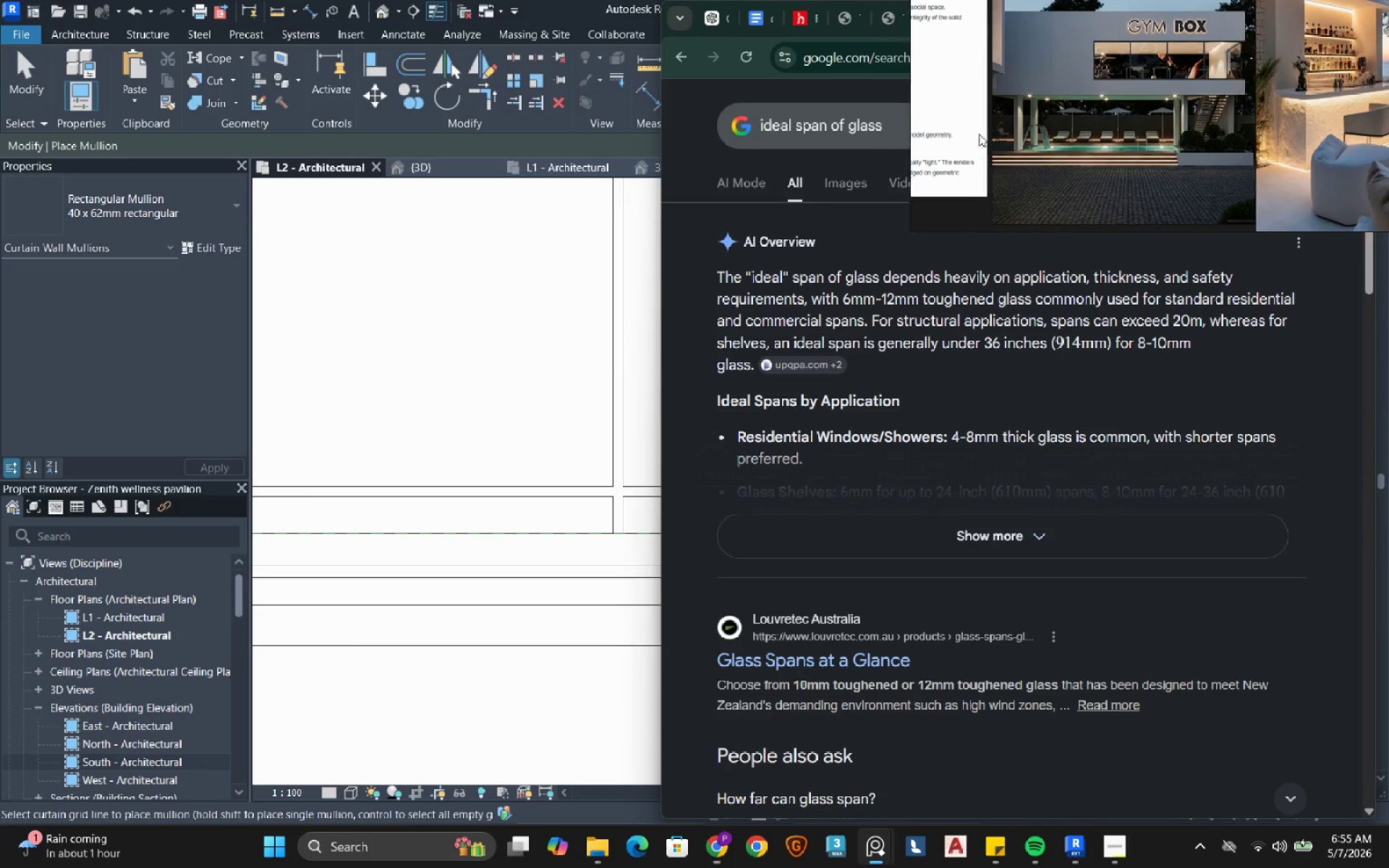 
left_click([959, 59])
 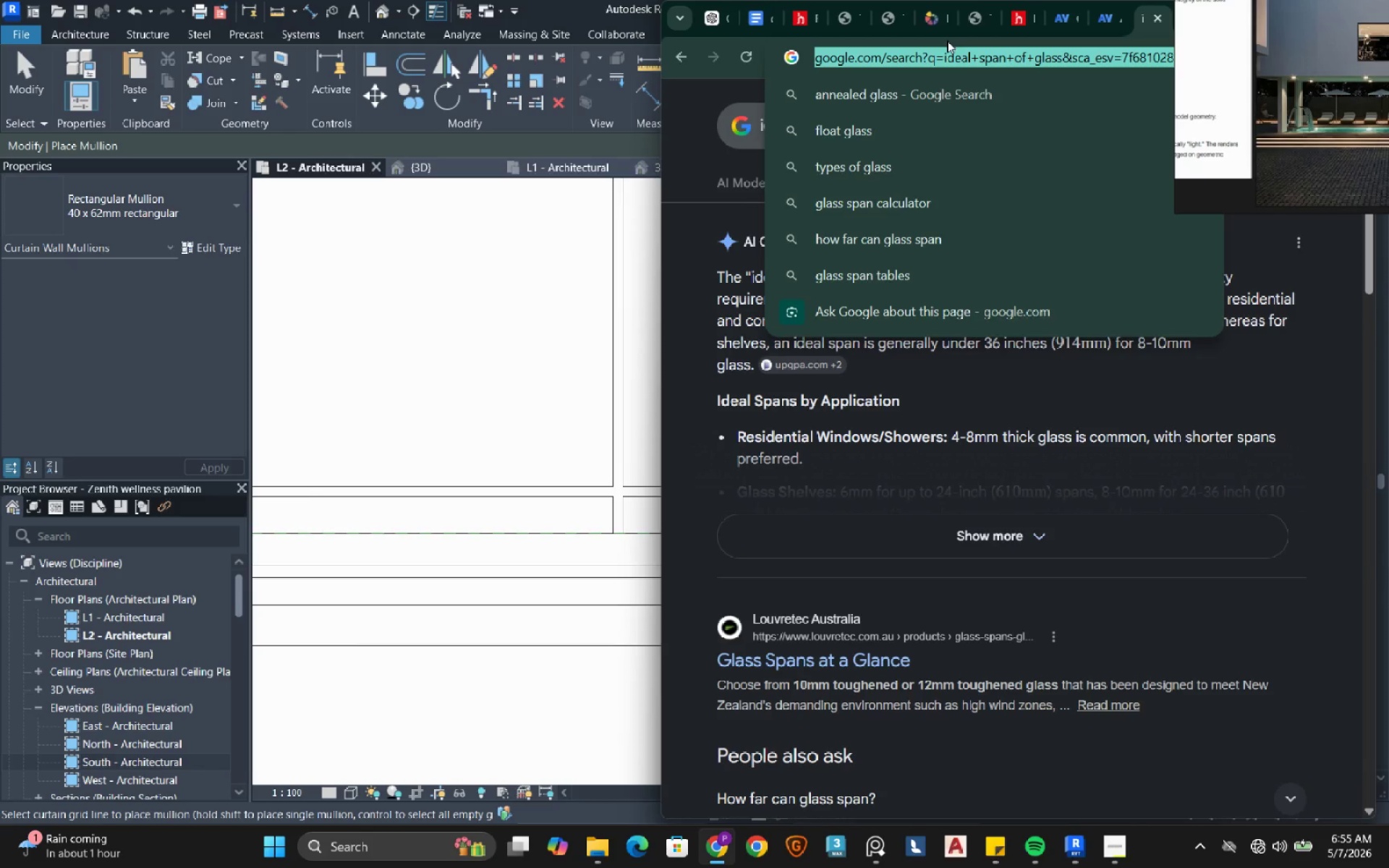 
type(pint)
 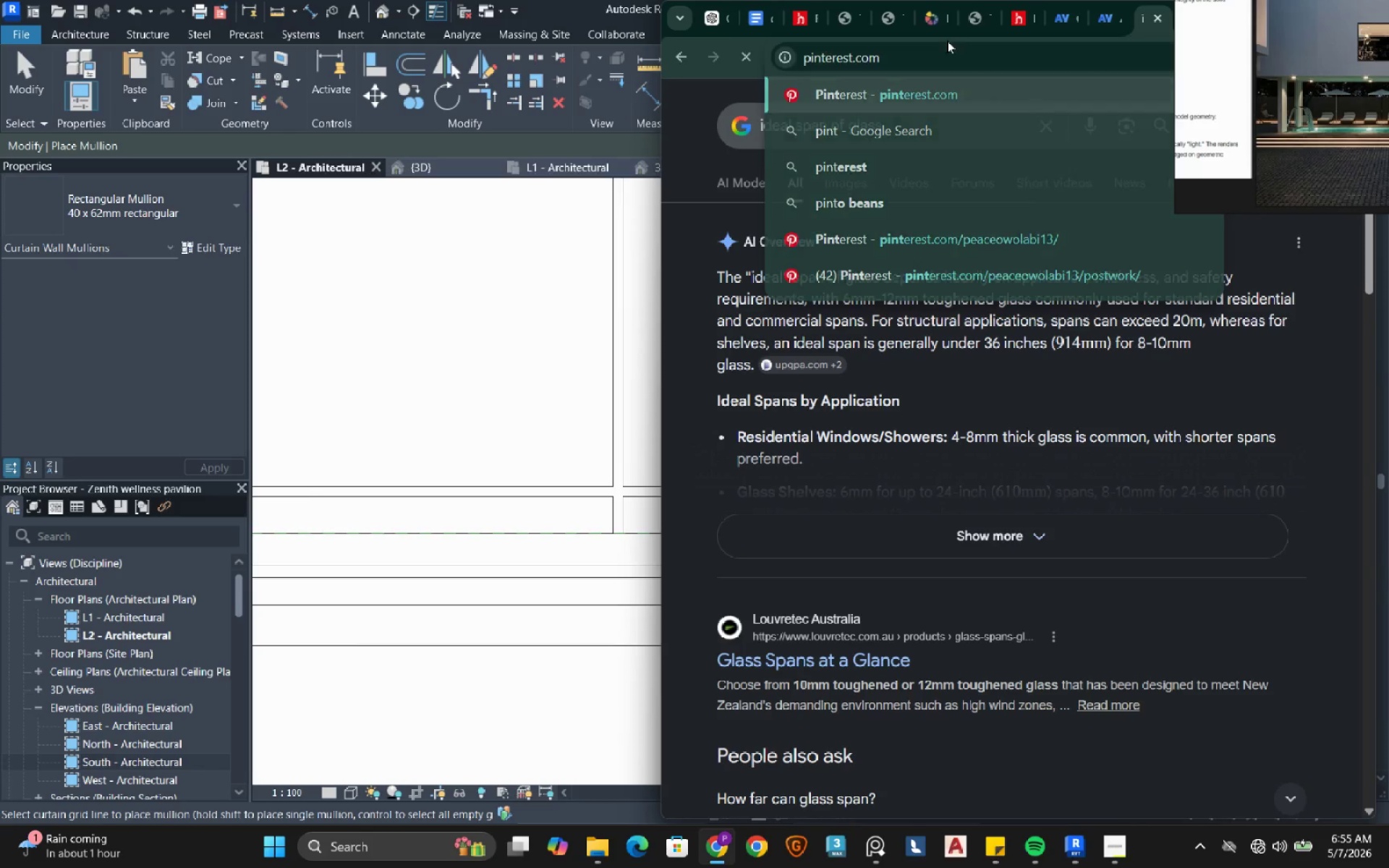 
key(Enter)
 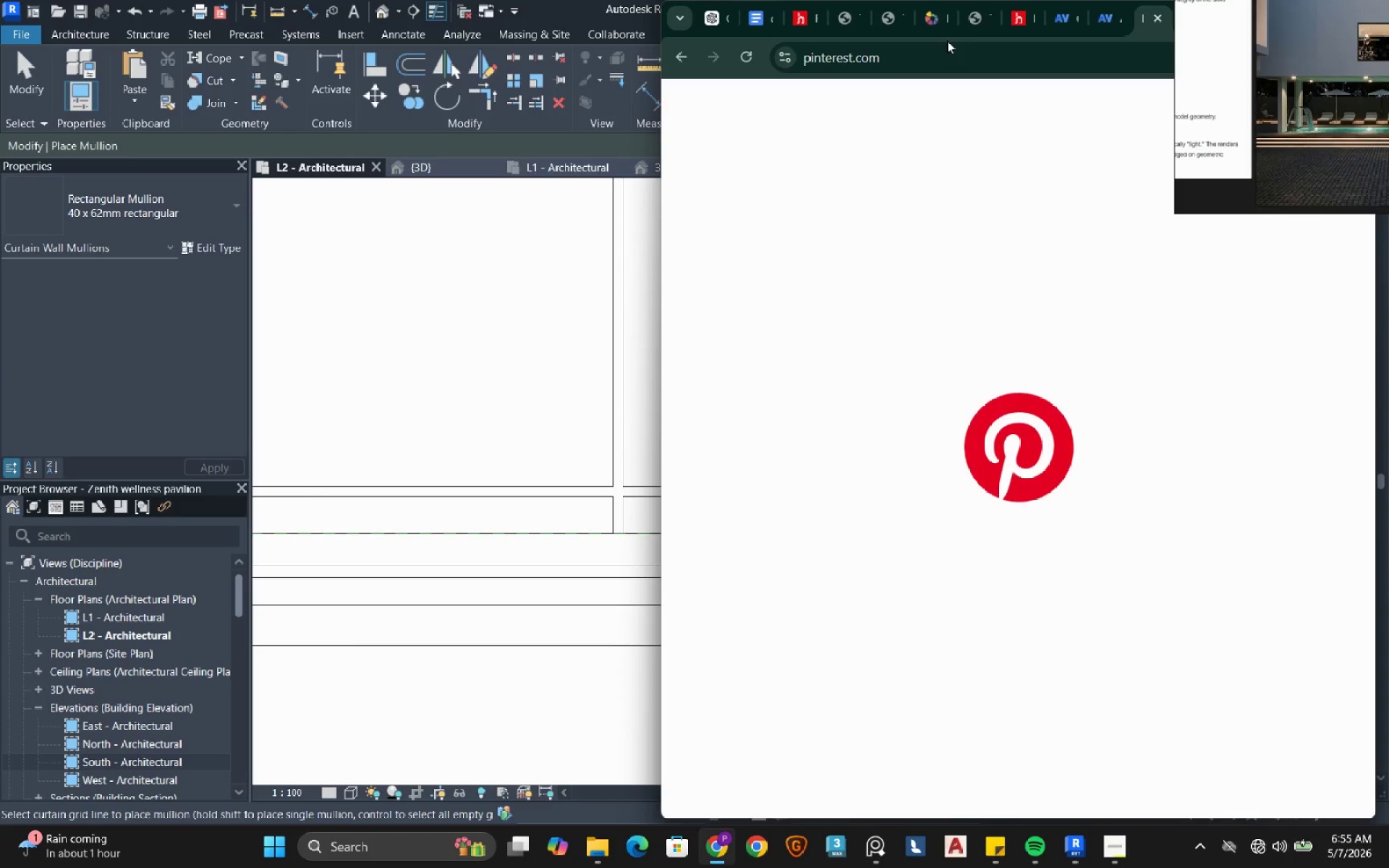 
wait(12.75)
 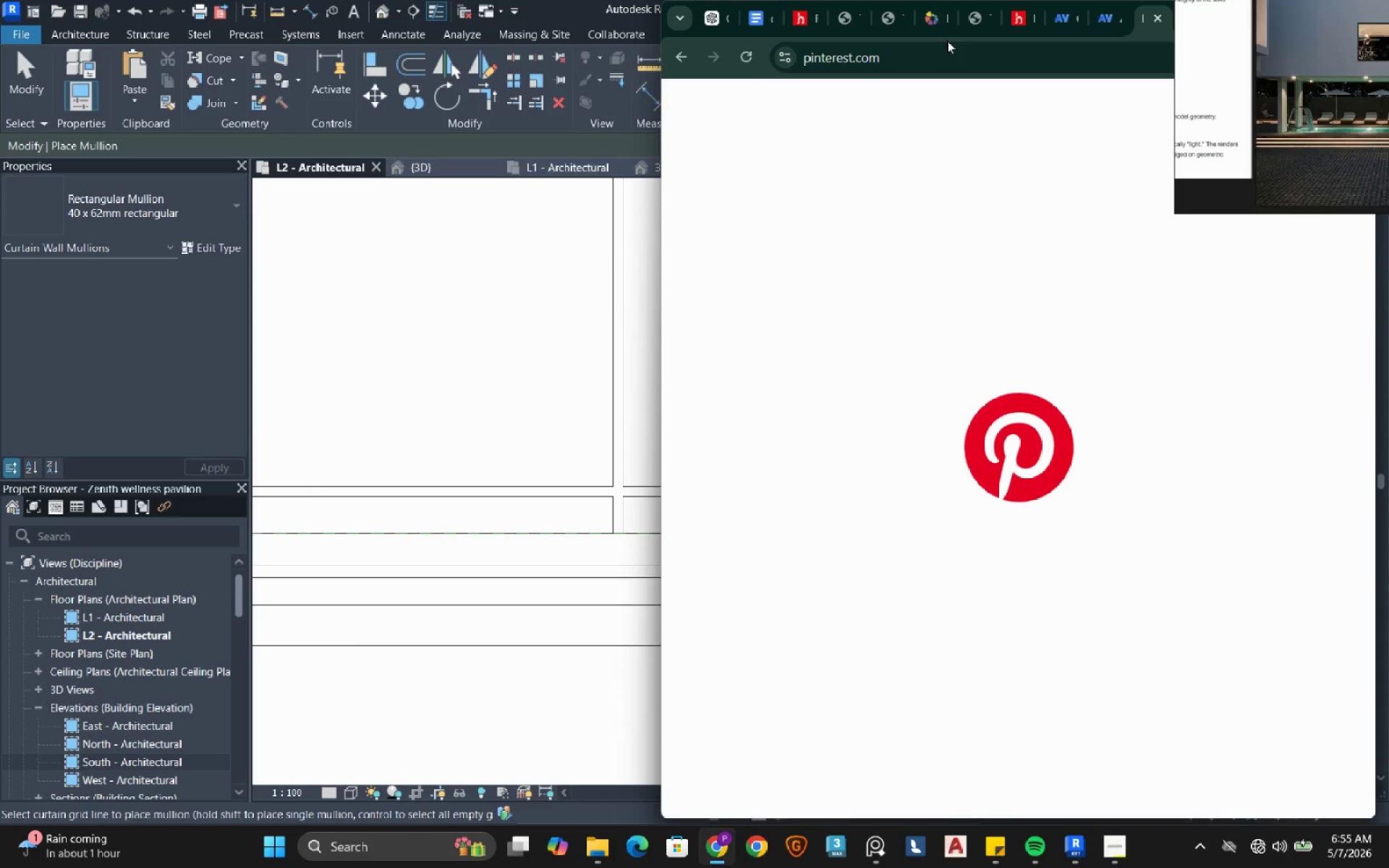 
left_click([1255, 843])
 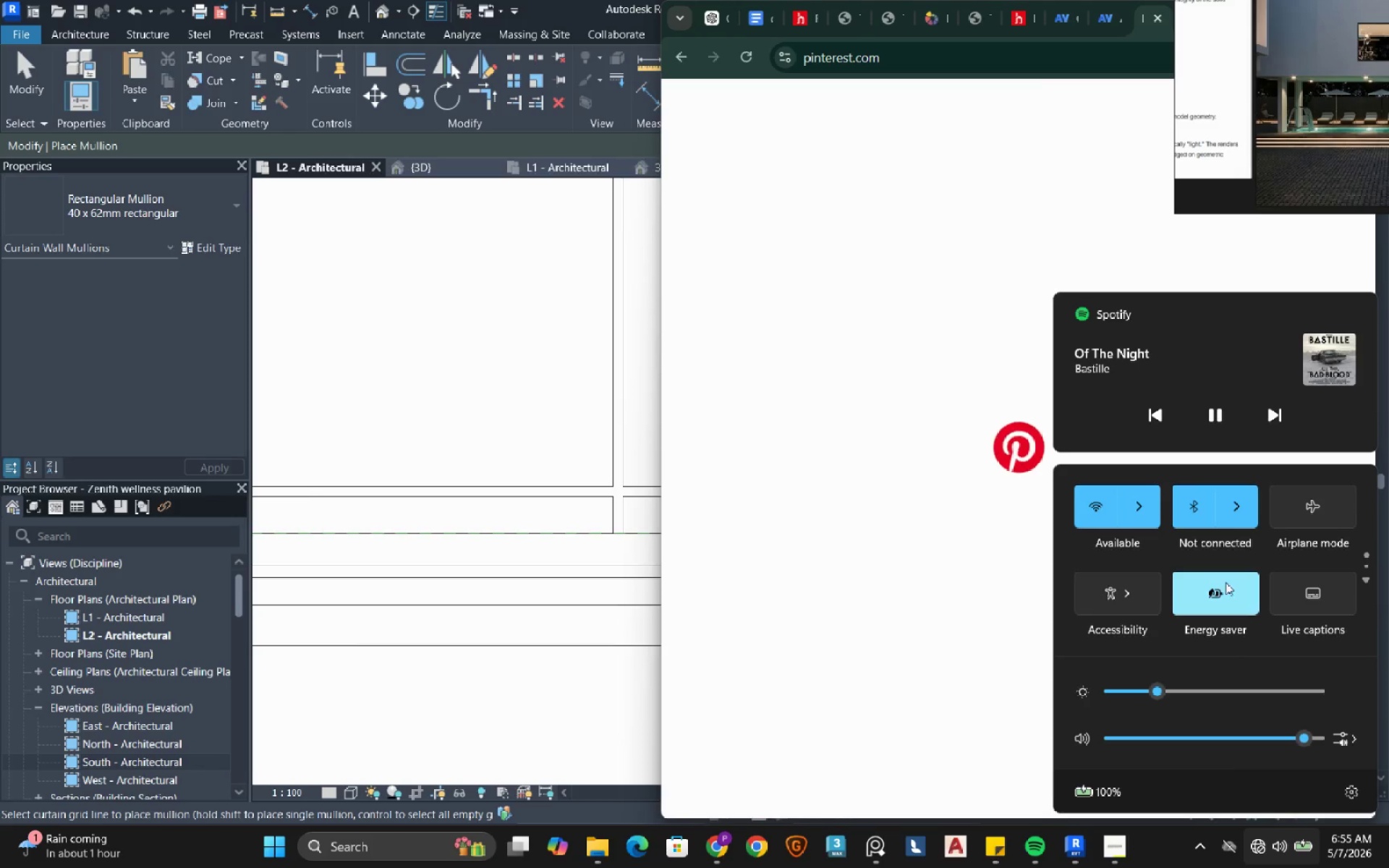 
left_click([1158, 514])
 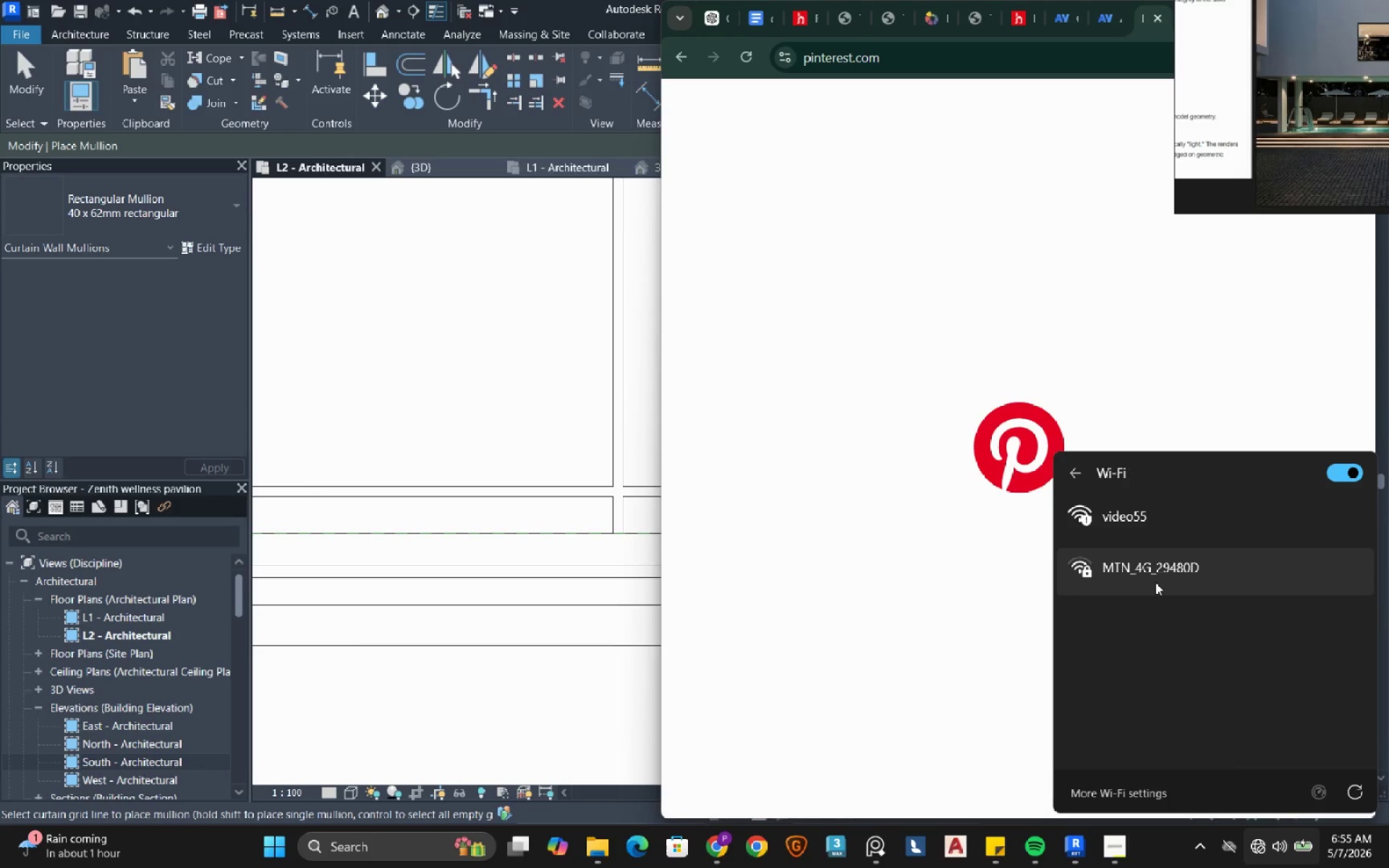 
left_click([1353, 789])
 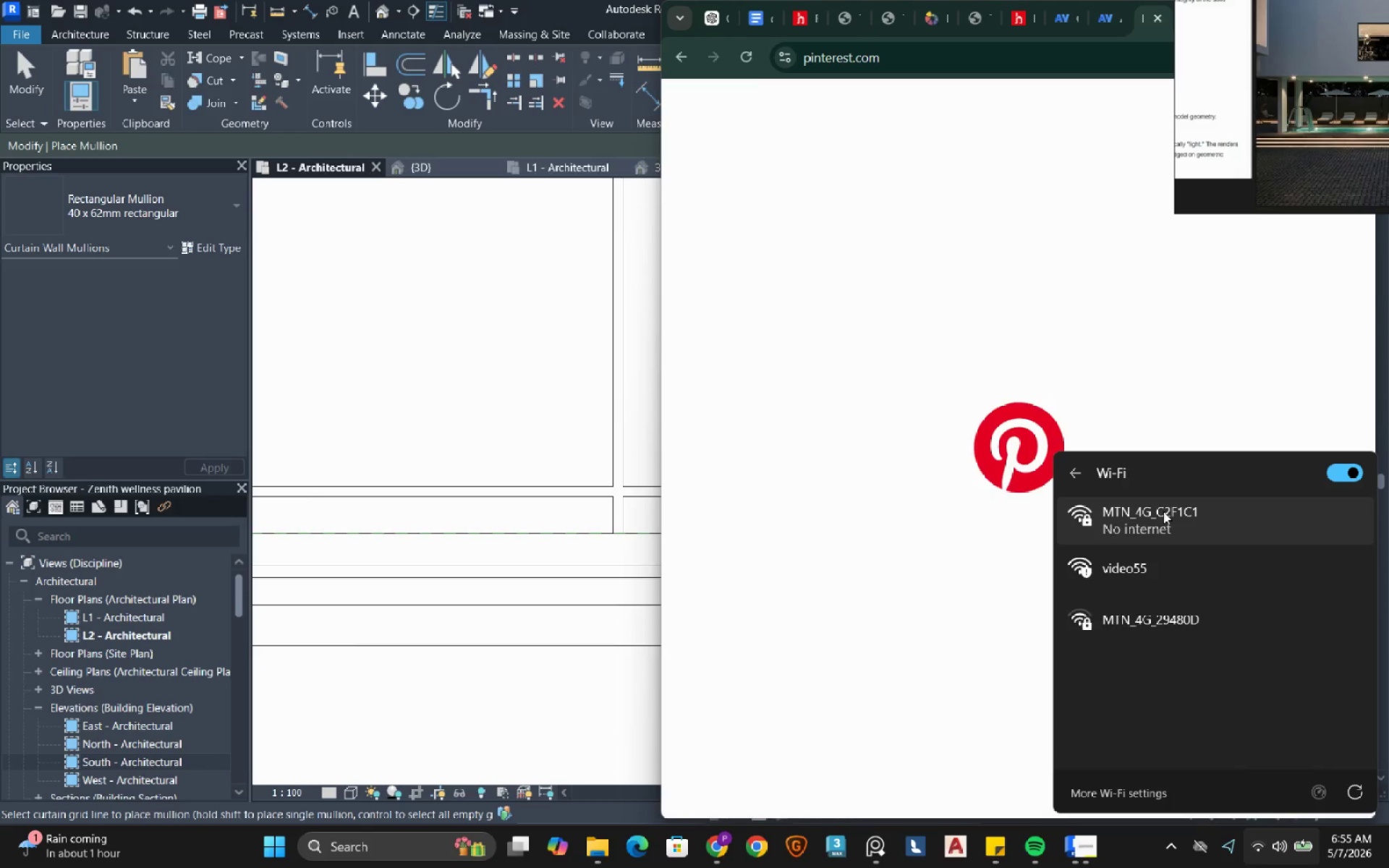 
left_click([899, 495])
 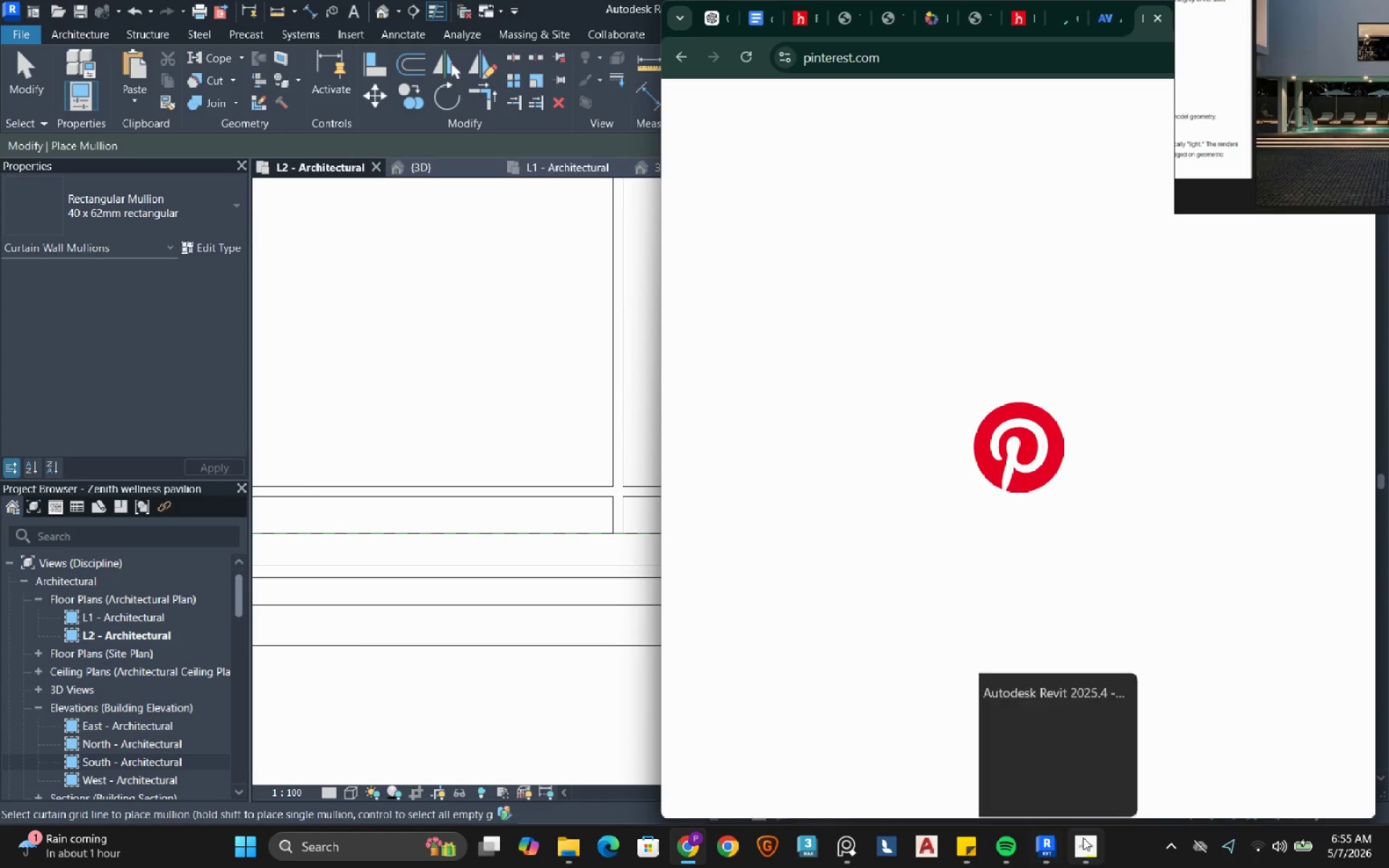 
left_click([1087, 849])